 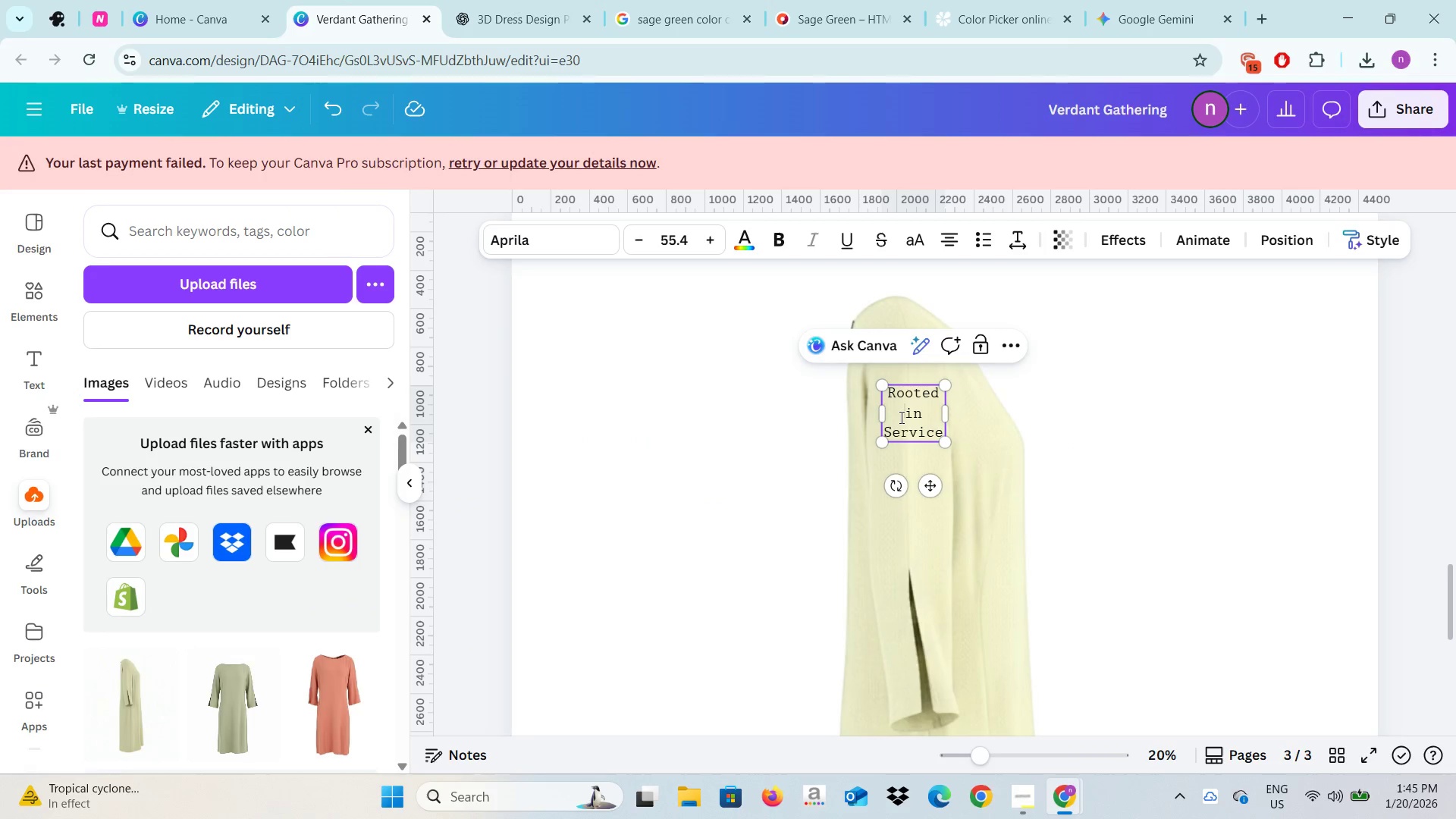 
key(Control+A)
 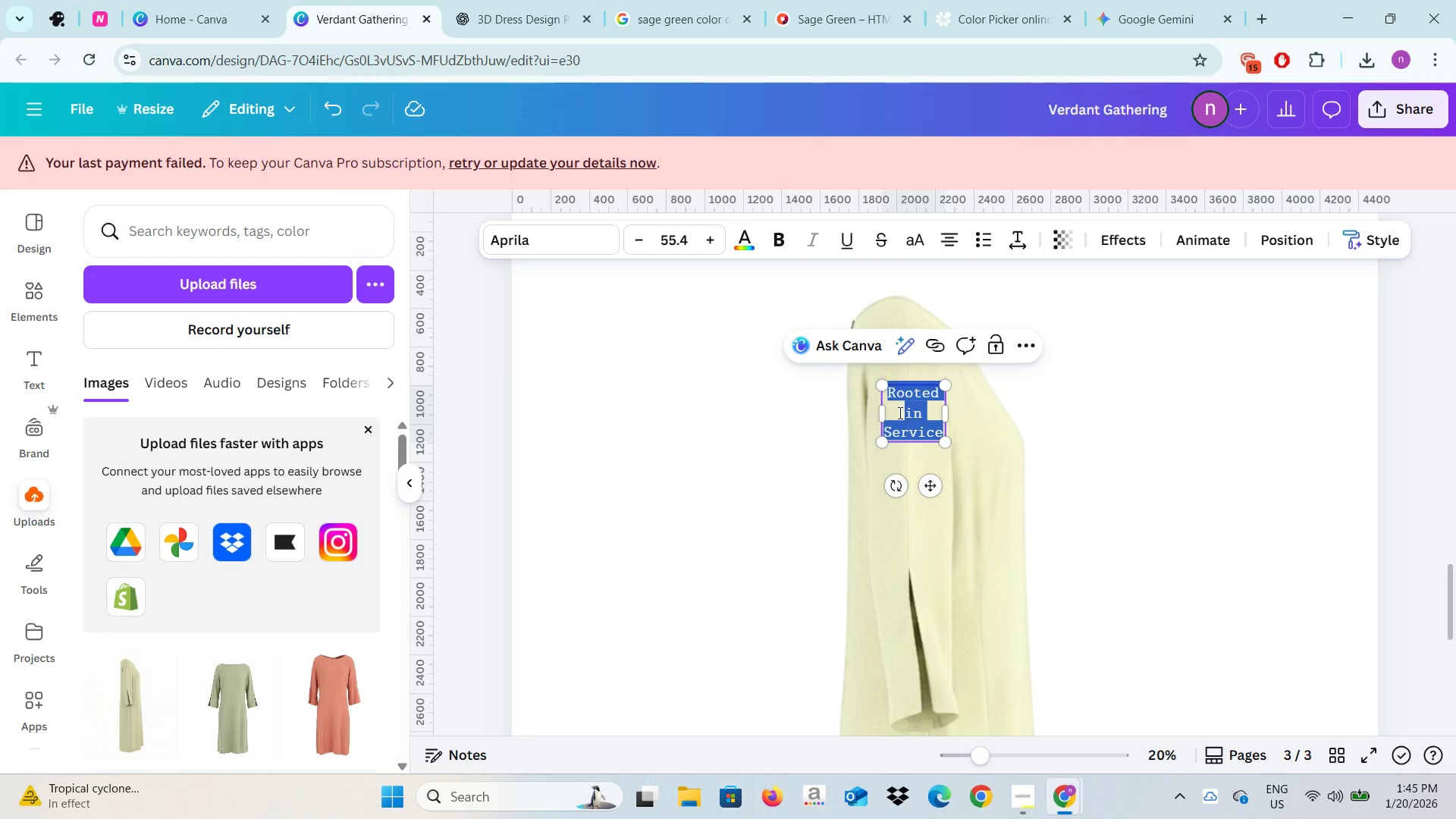 
key(Control+V)
 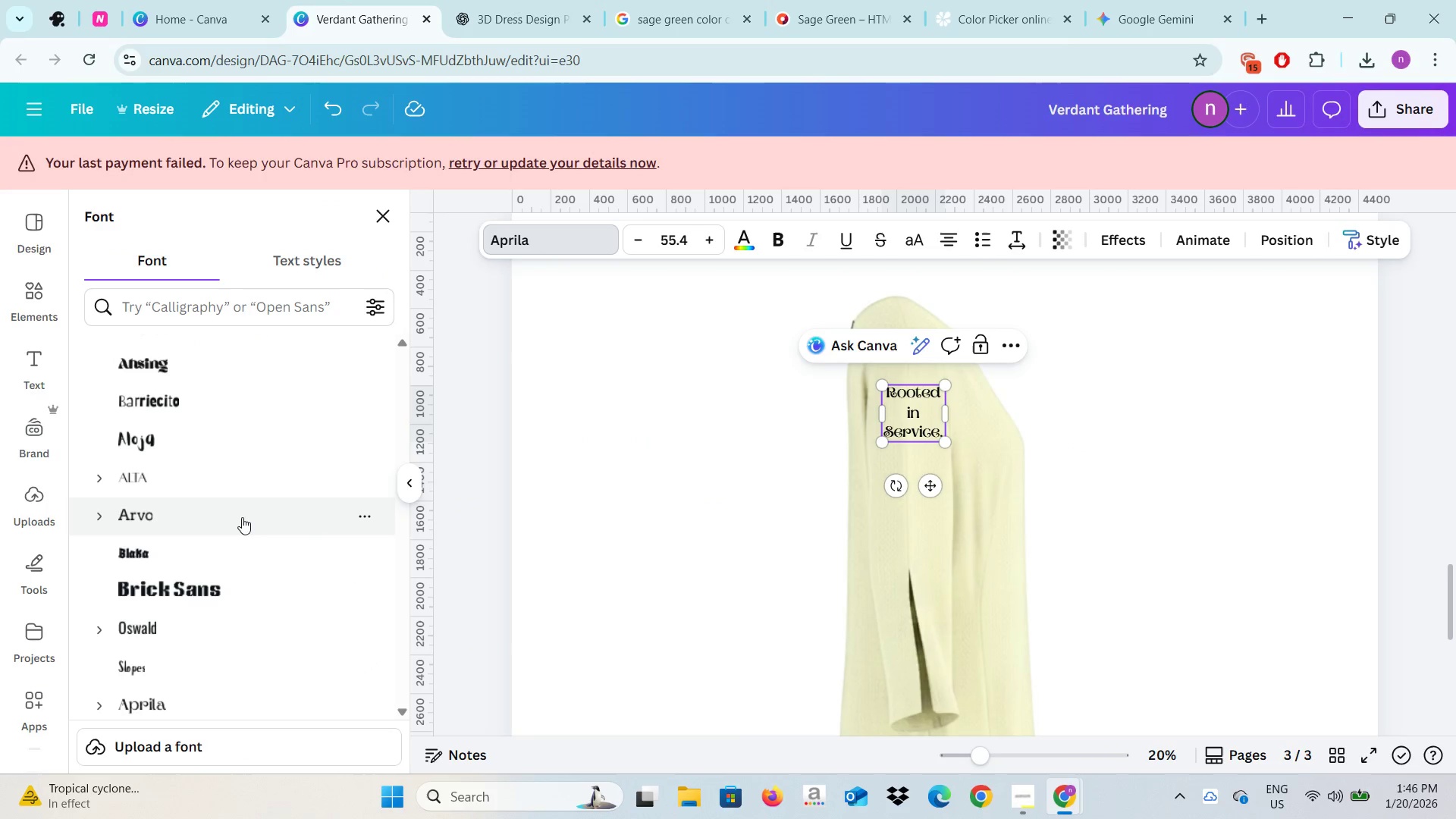 
wait(7.25)
 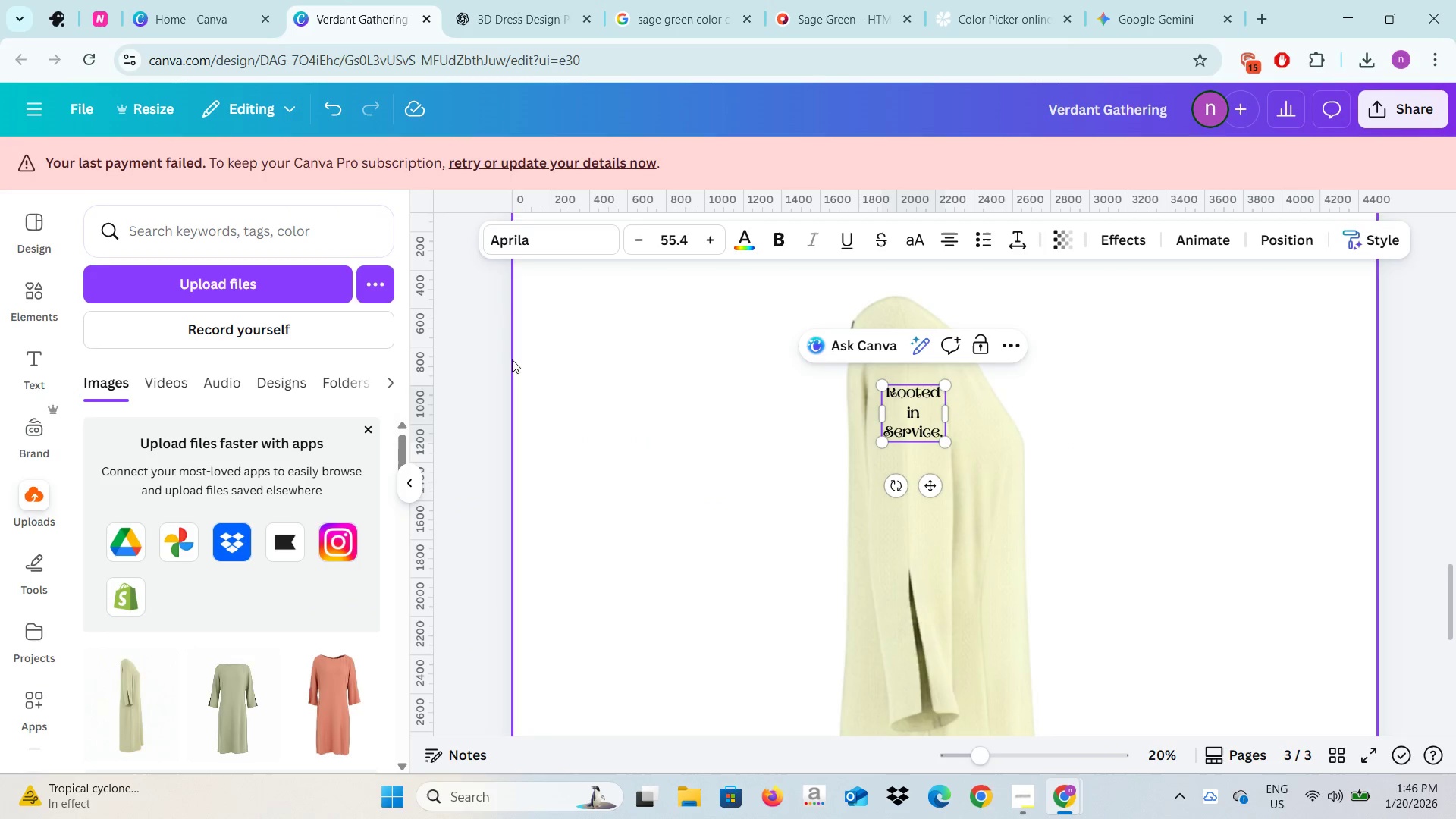 
scroll: coordinate [242, 517], scroll_direction: up, amount: 10.0
 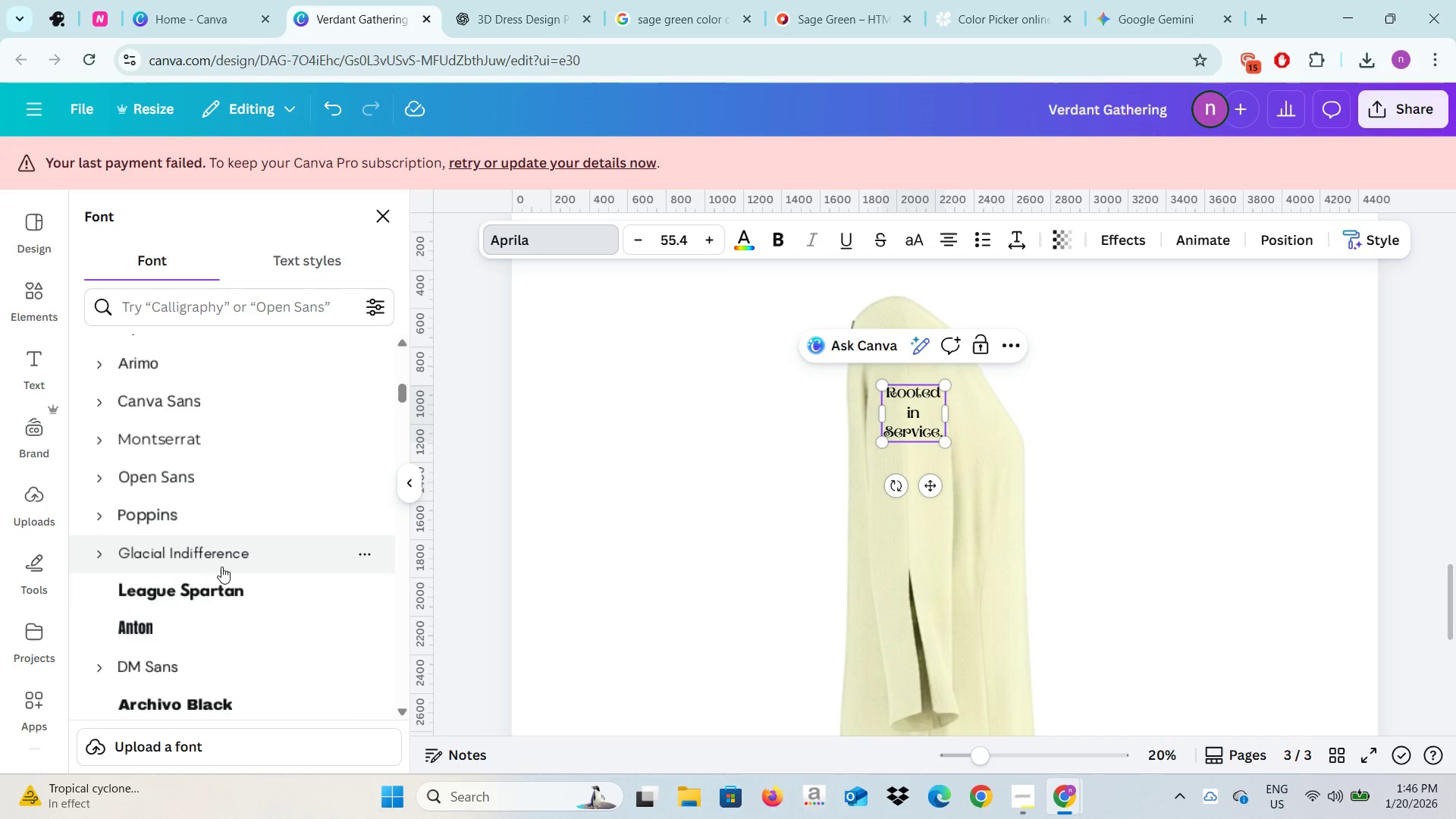 
scroll: coordinate [231, 613], scroll_direction: down, amount: 1.0
 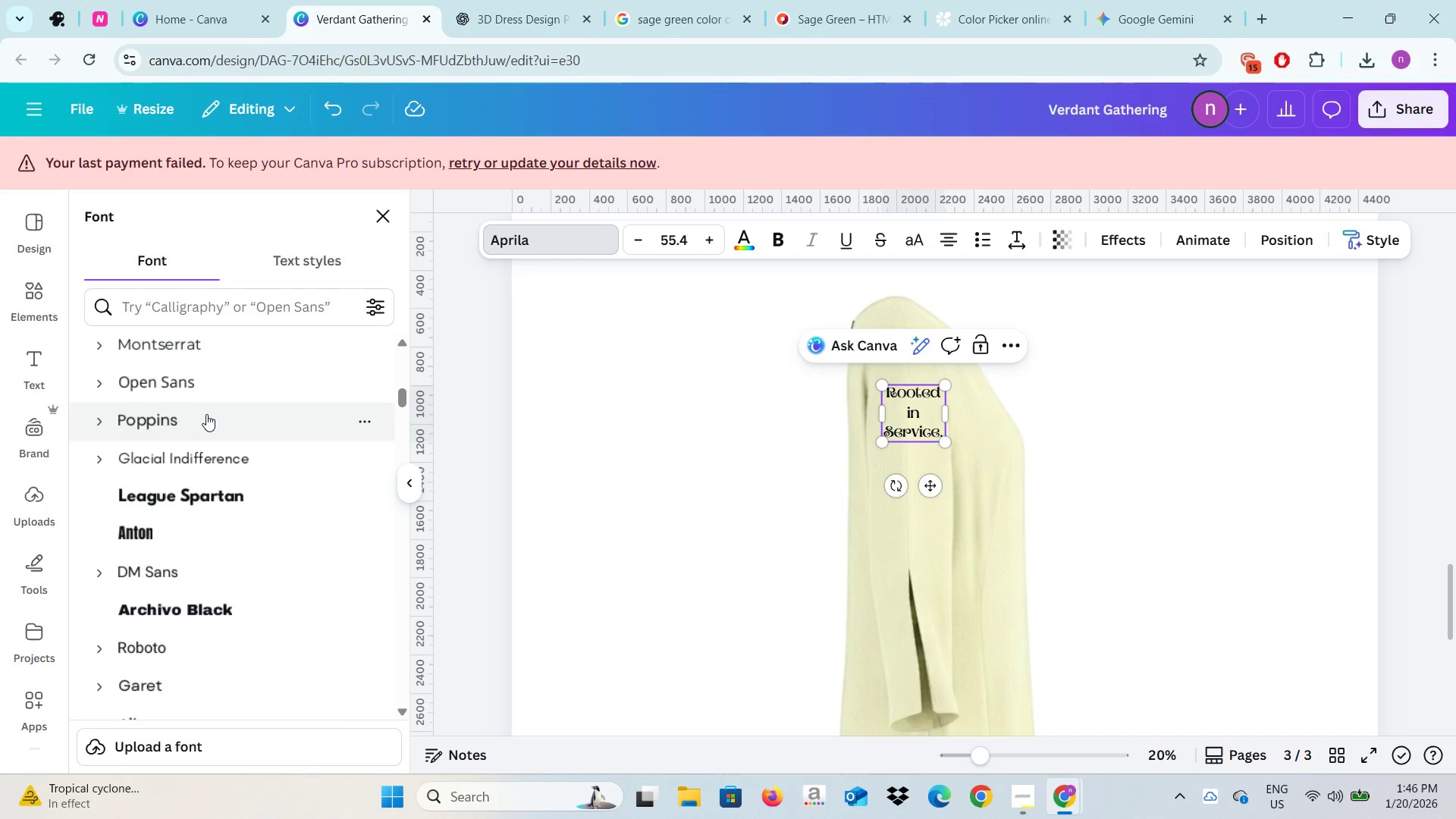 
left_click([206, 413])
 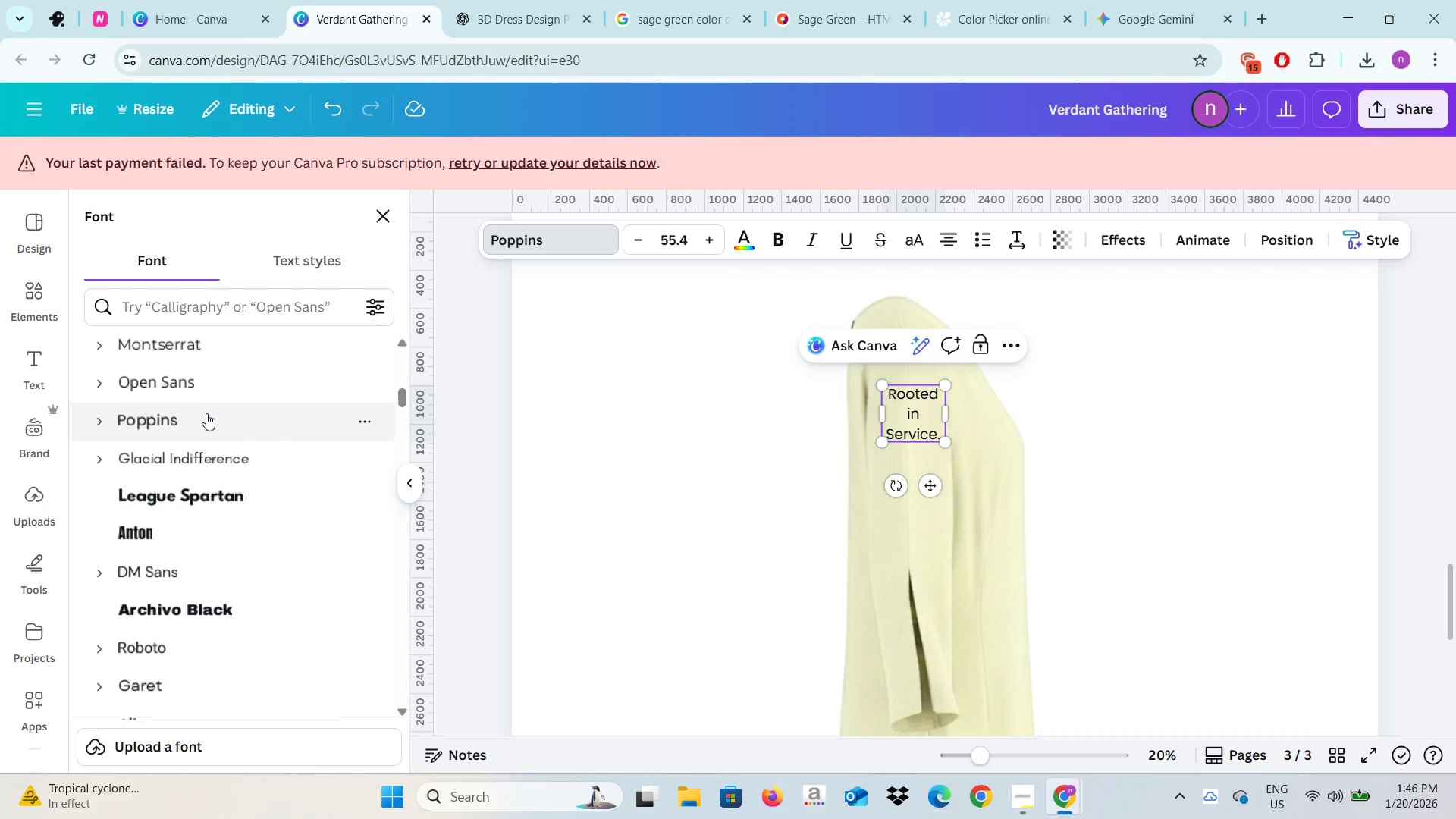 
scroll: coordinate [206, 413], scroll_direction: up, amount: 3.0
 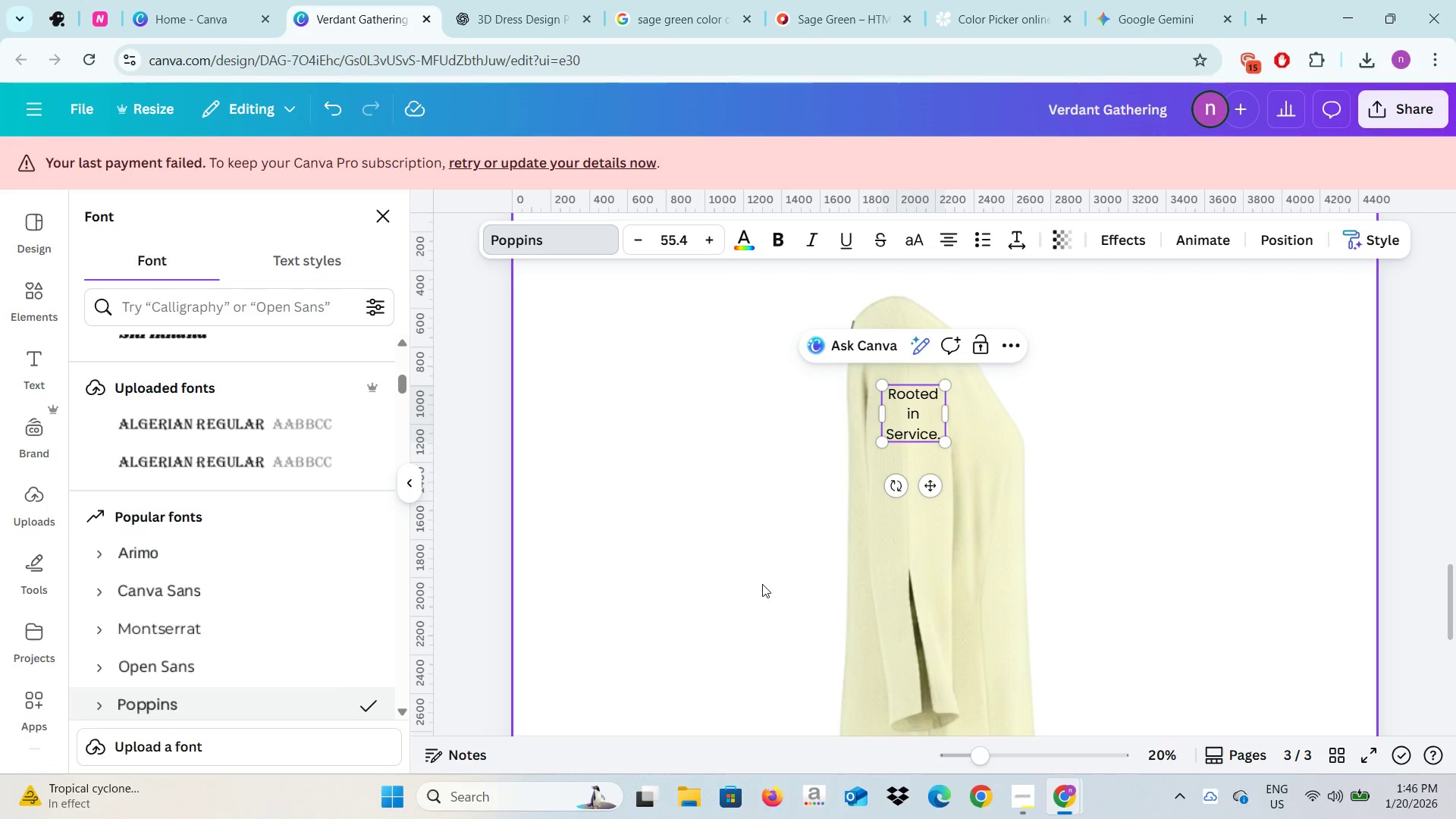 
left_click([740, 591])
 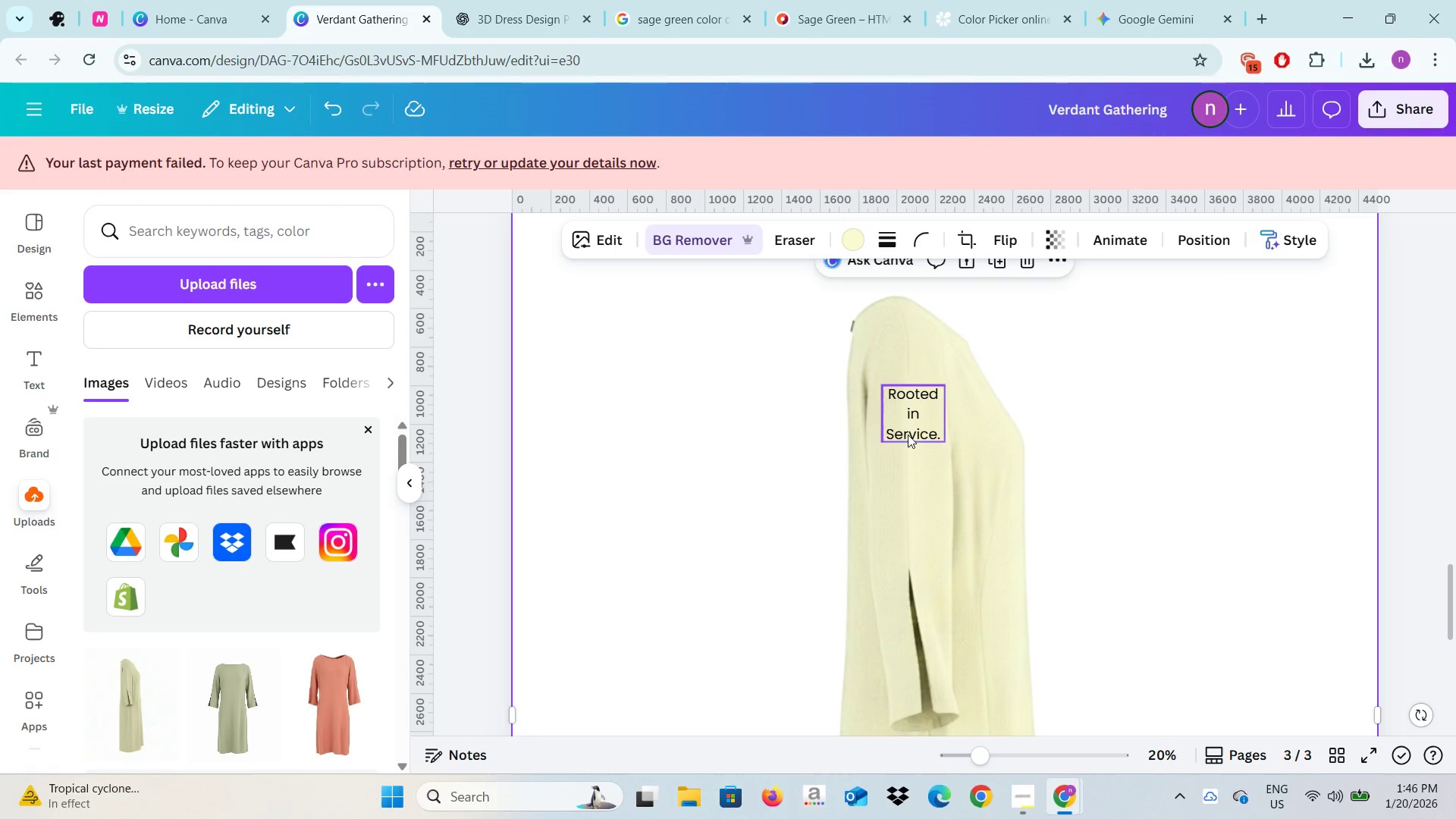 
left_click([908, 433])
 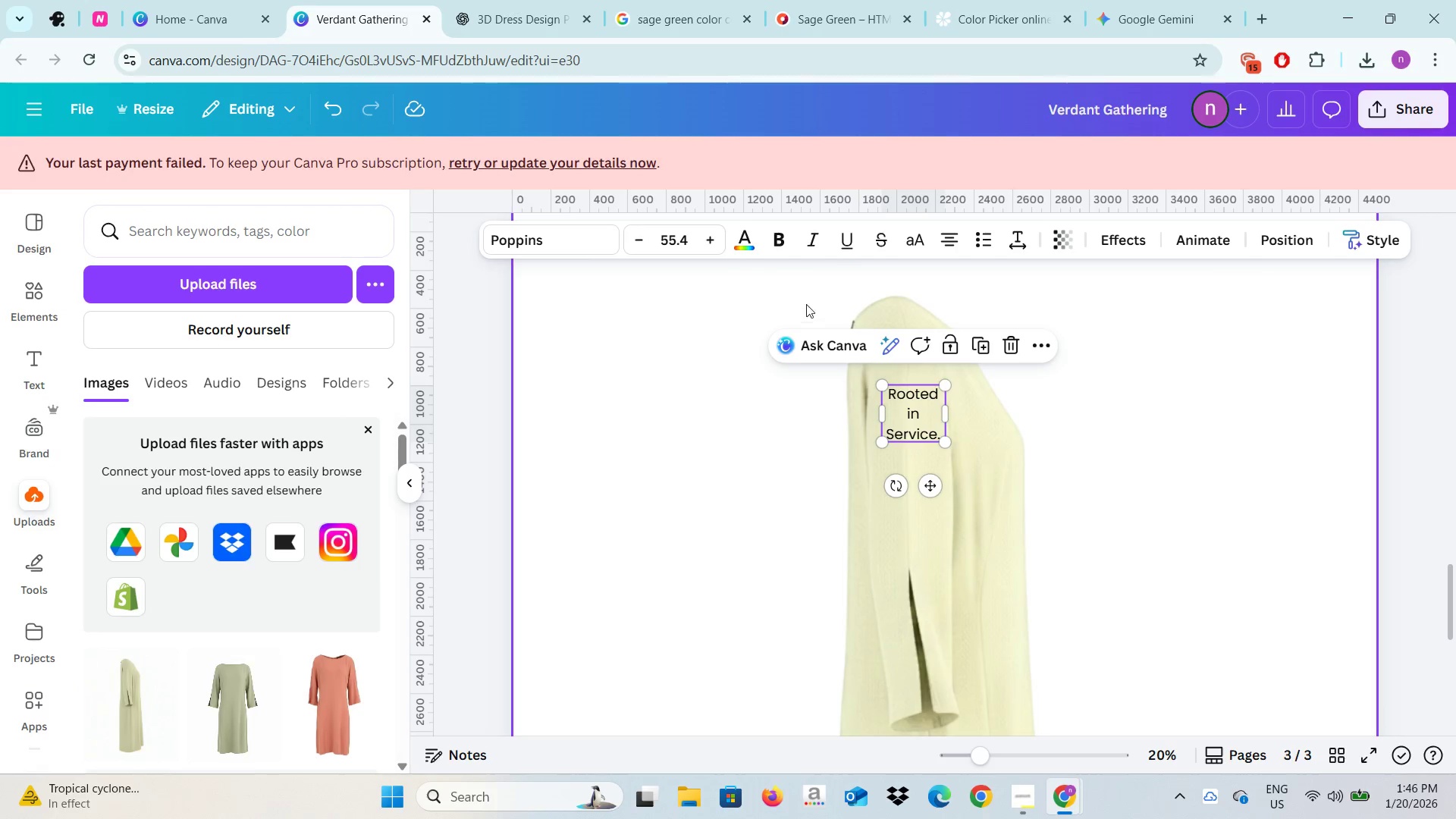 
left_click([742, 243])
 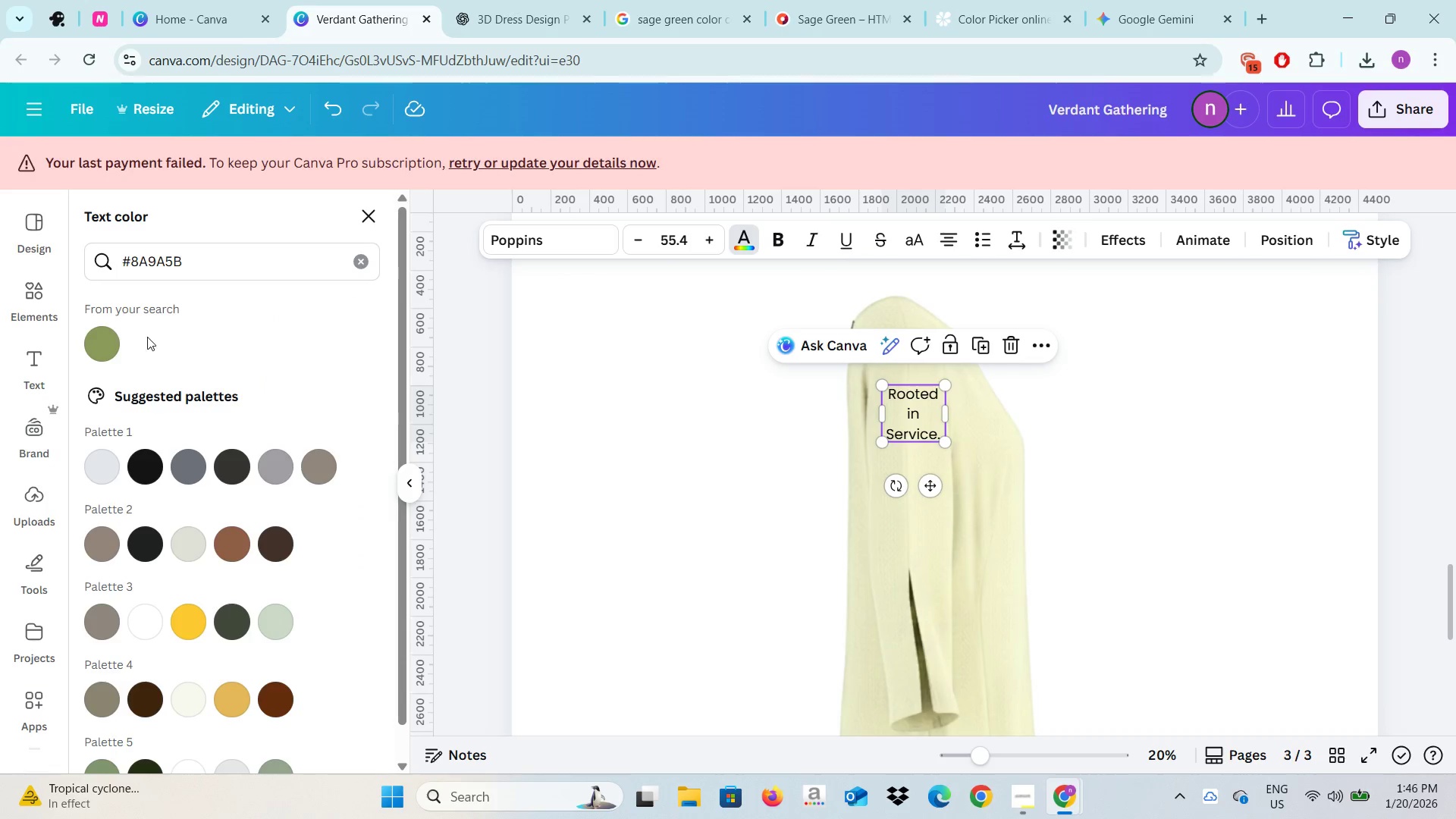 
left_click([111, 346])
 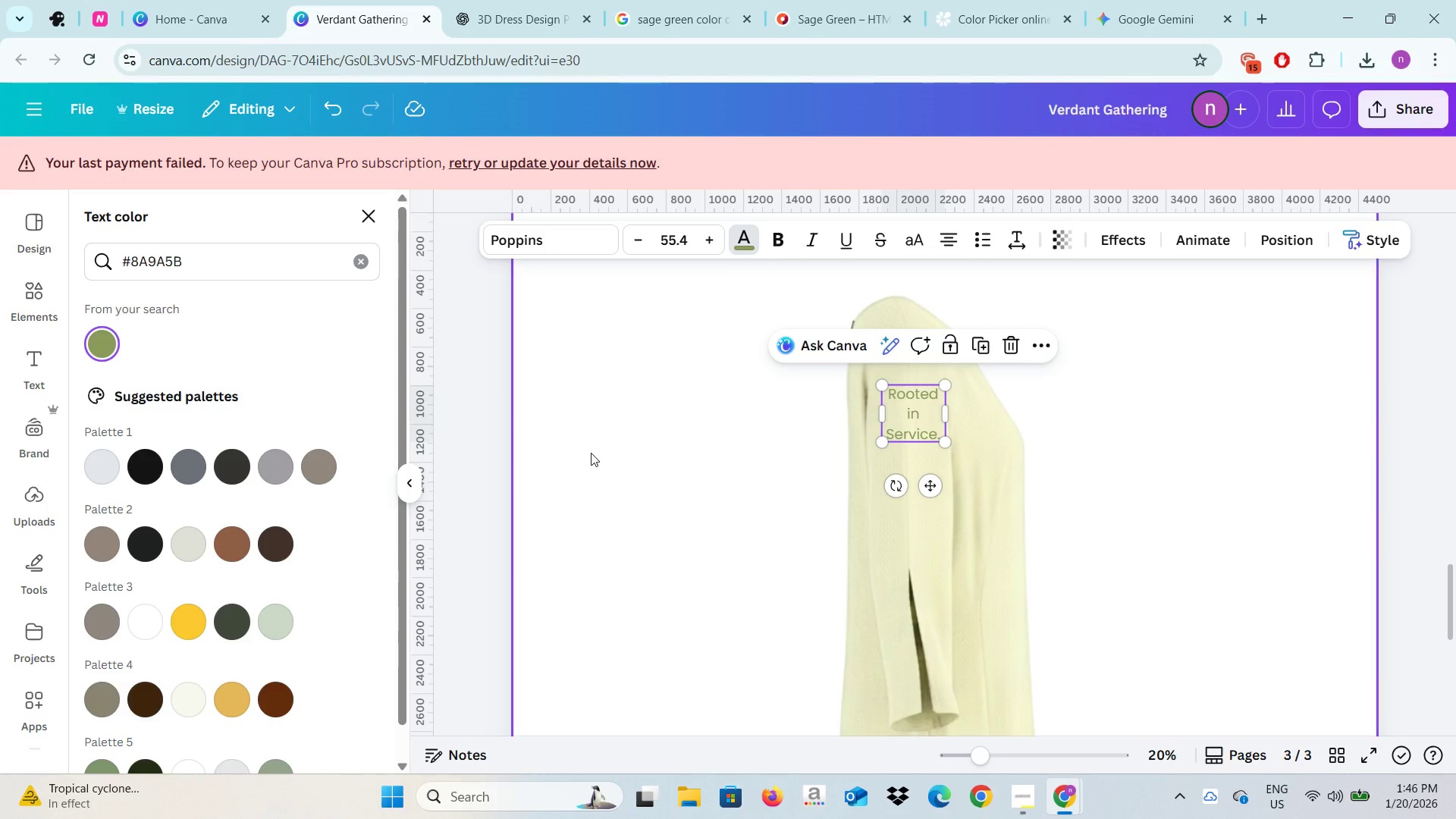 
left_click([593, 463])
 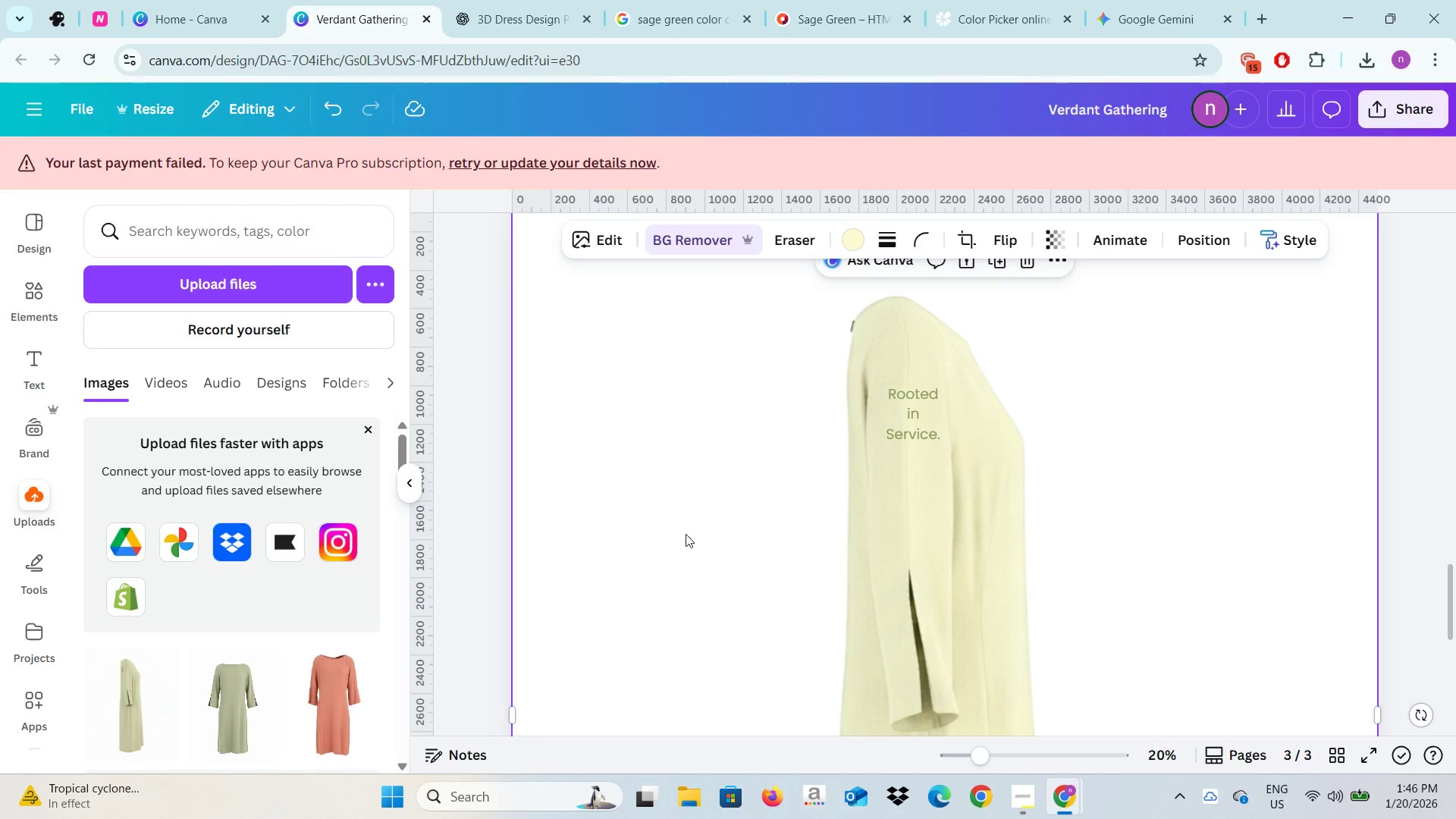 
scroll: coordinate [690, 482], scroll_direction: down, amount: 13.0
 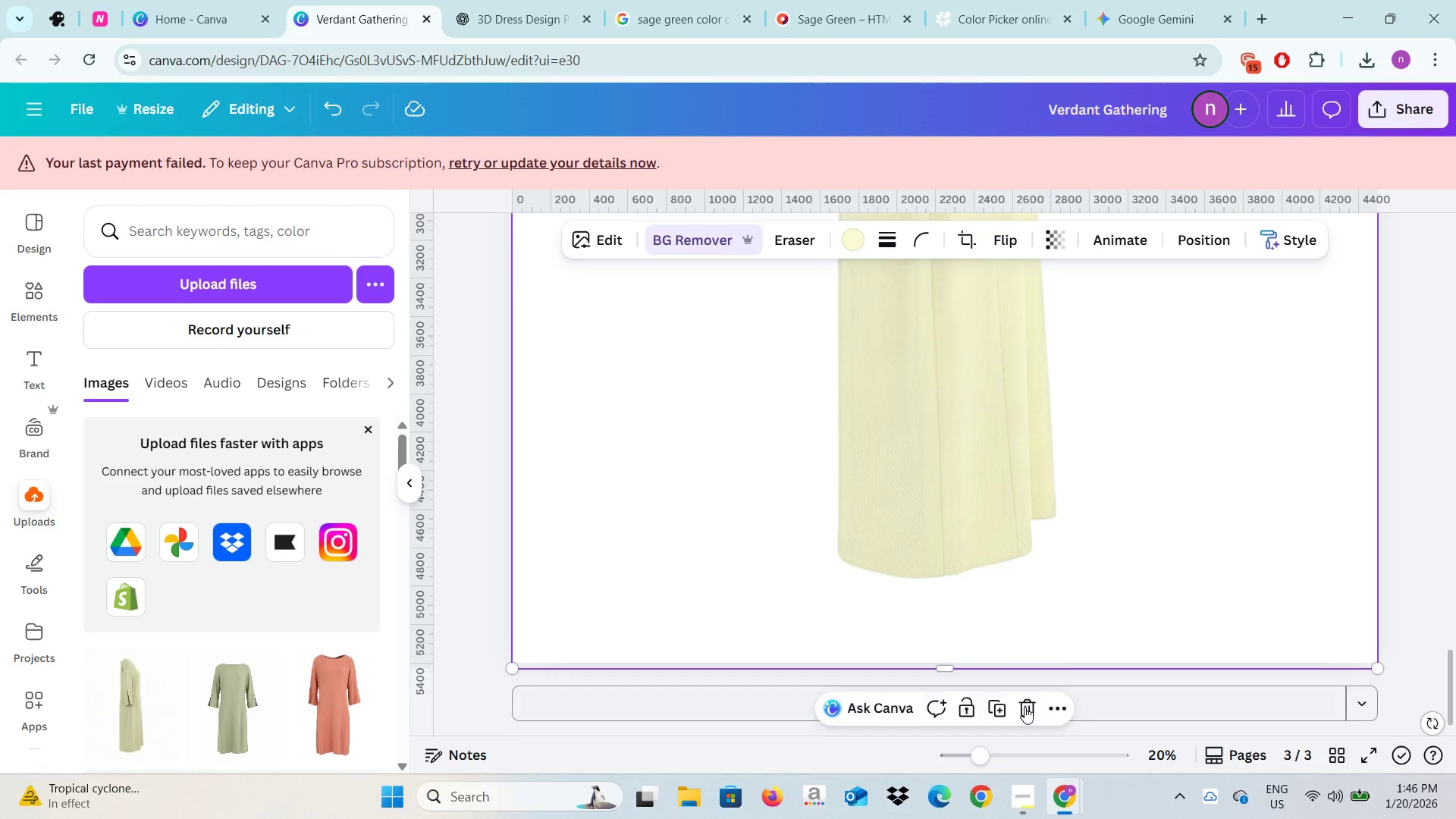 
left_click([1025, 707])
 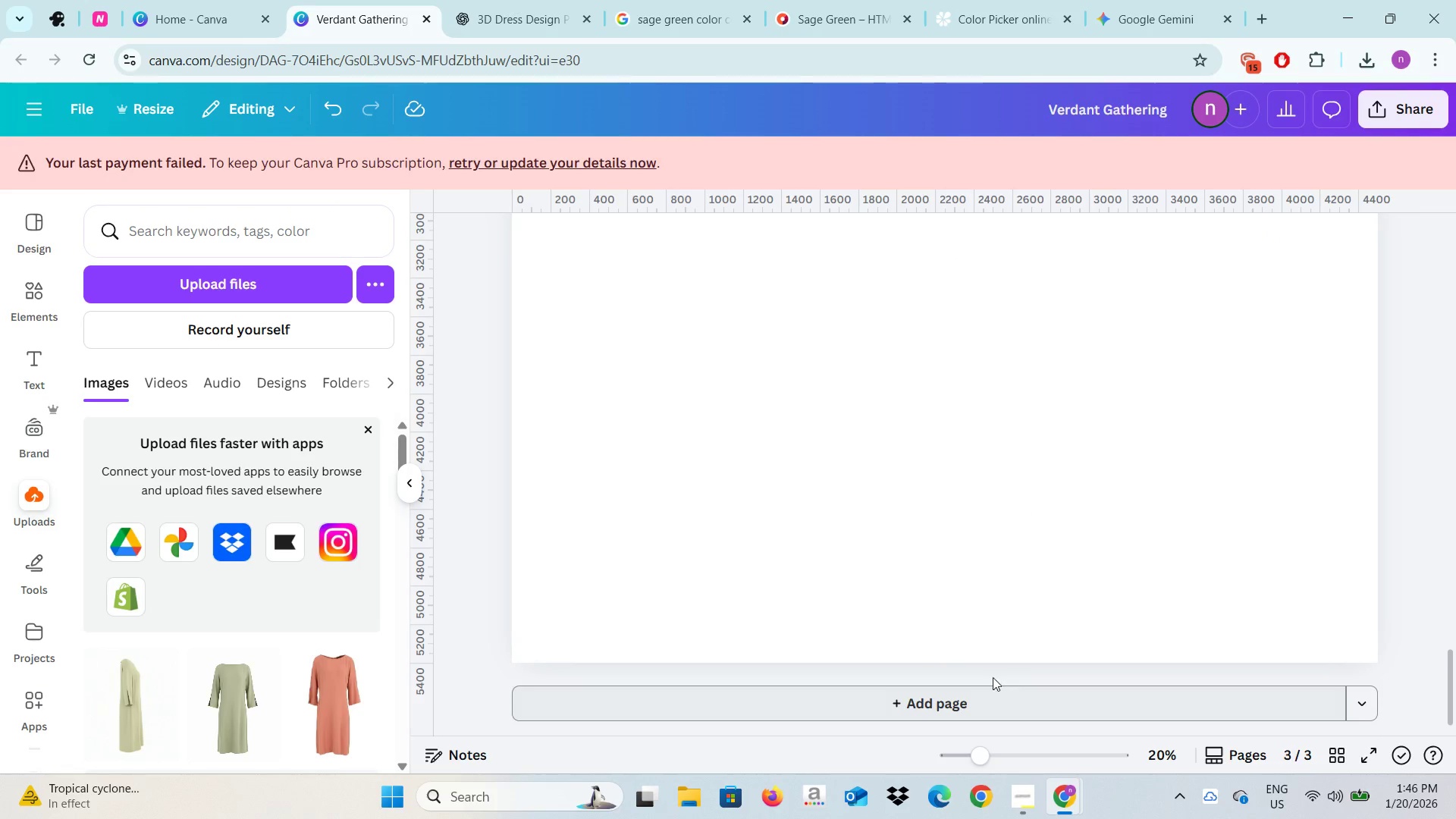 
scroll: coordinate [984, 659], scroll_direction: up, amount: 5.0
 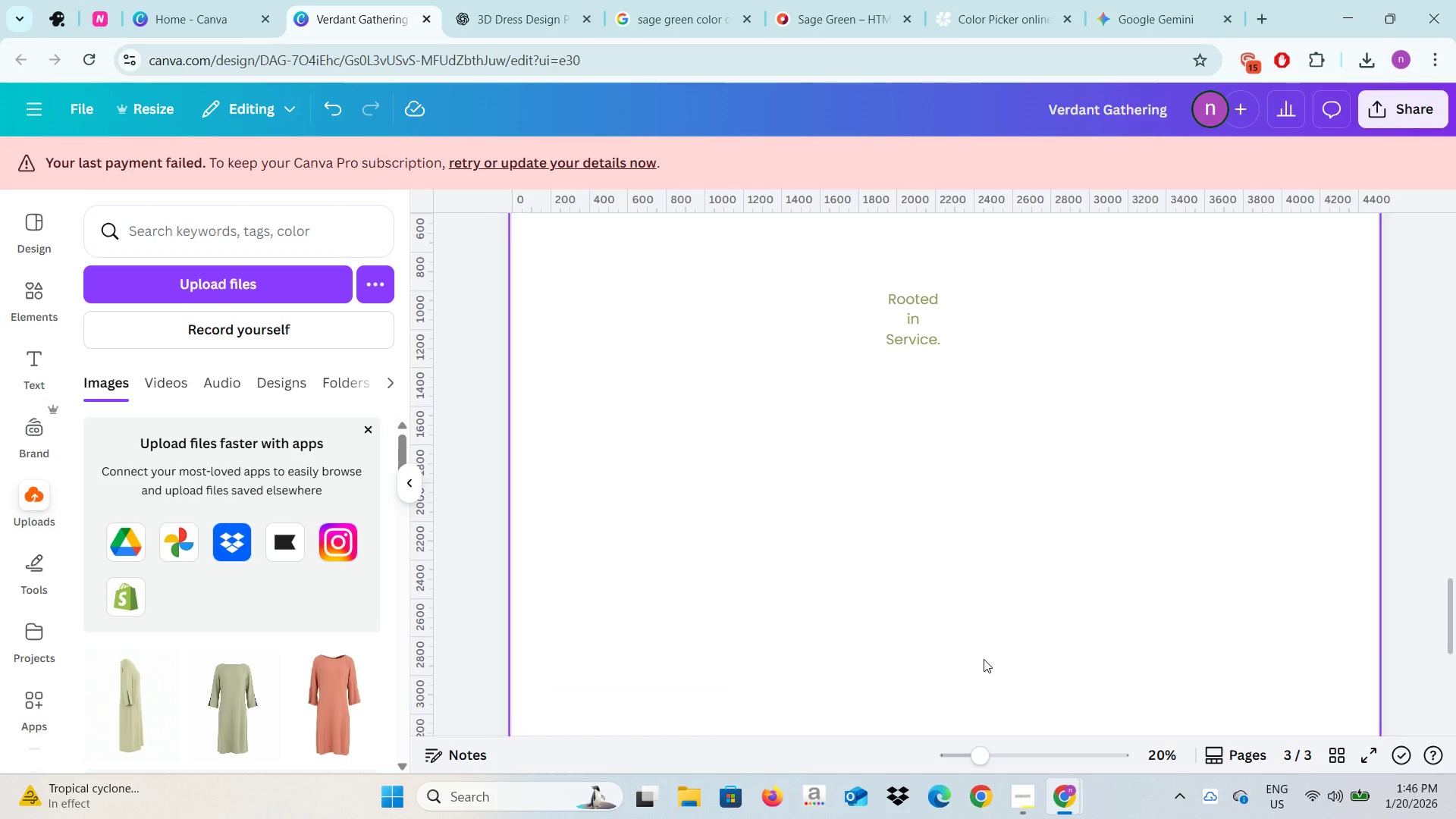 
key(Control+Z)
 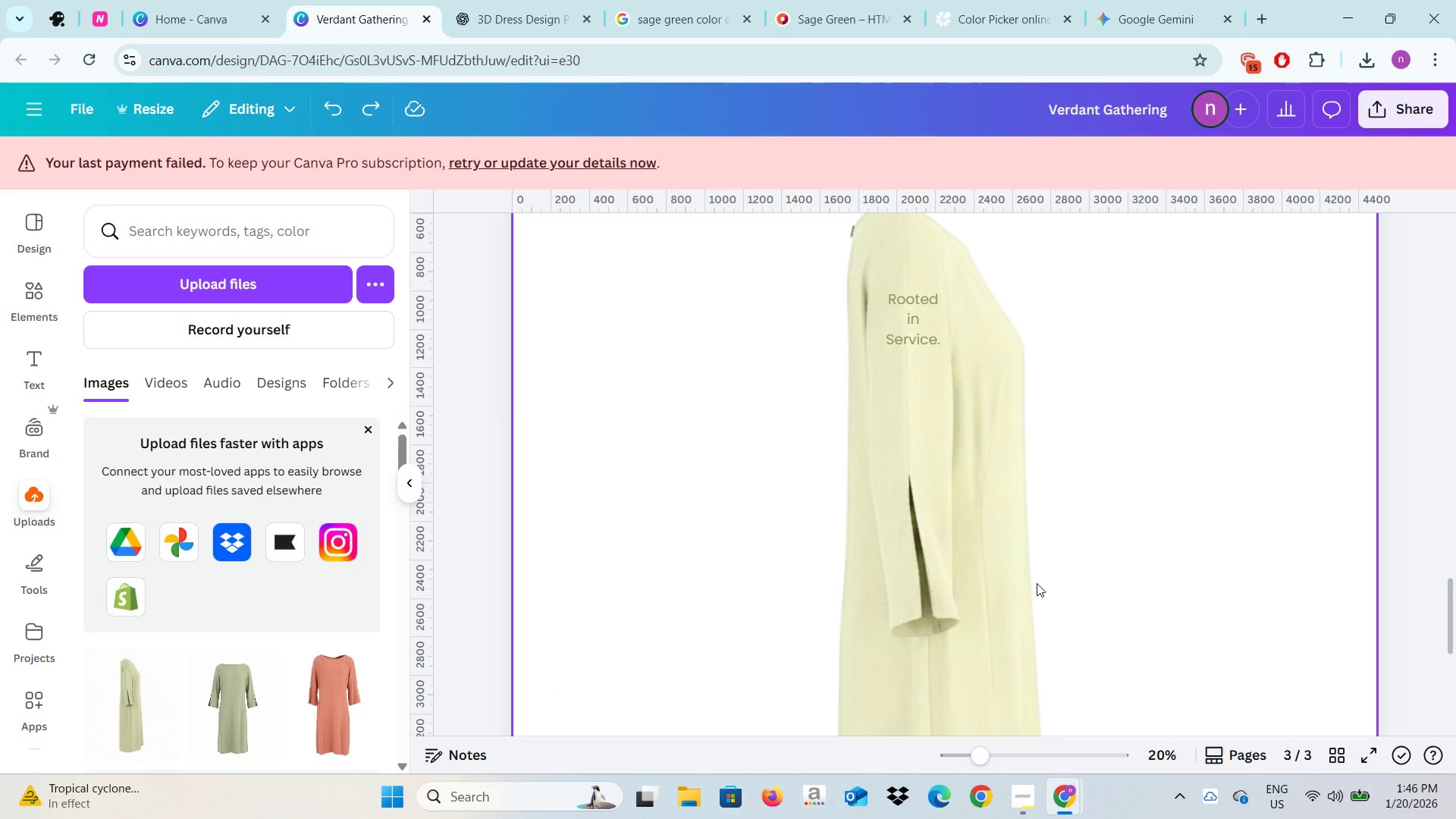 
scroll: coordinate [1036, 585], scroll_direction: down, amount: 8.0
 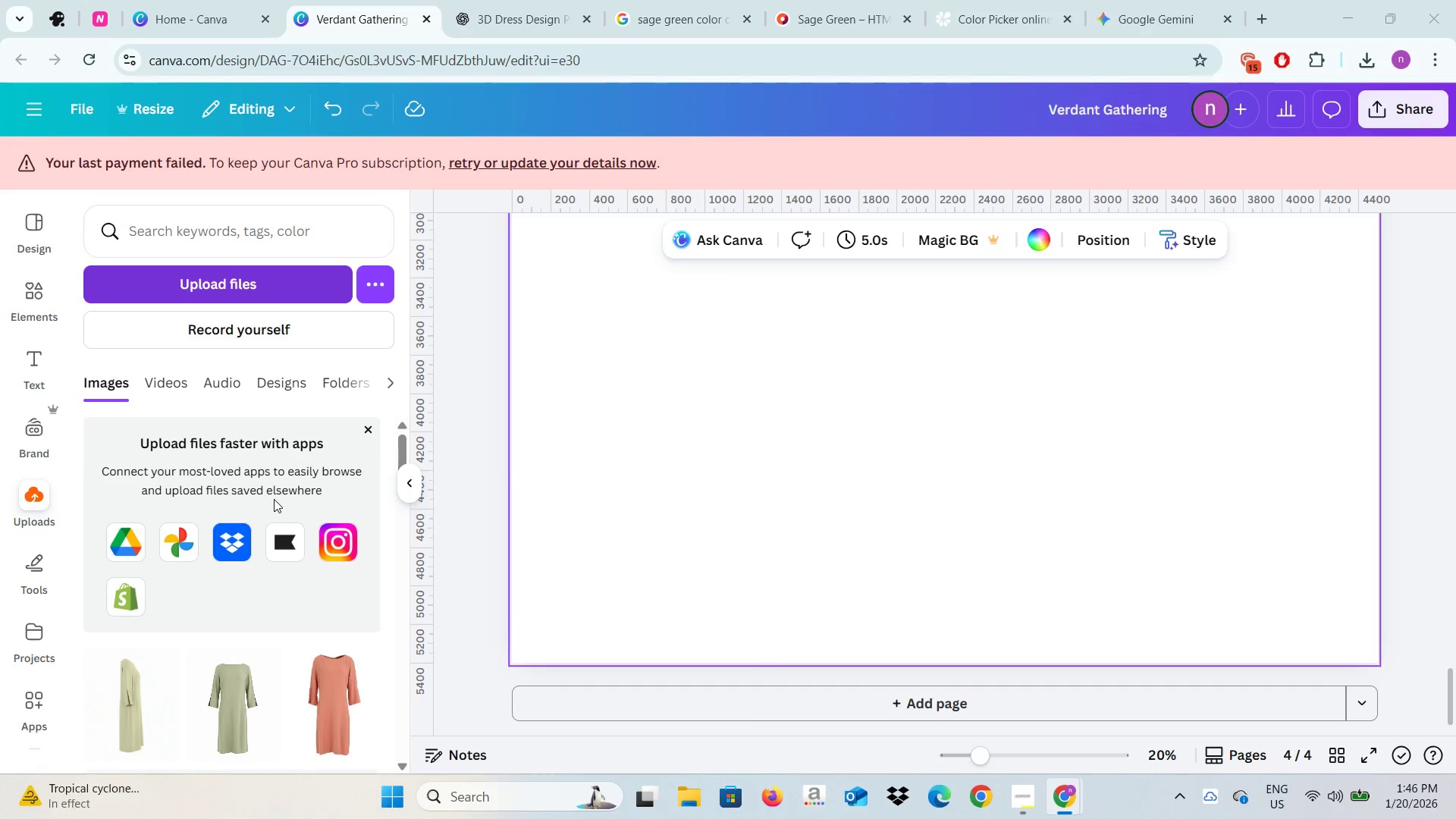 
wait(6.62)
 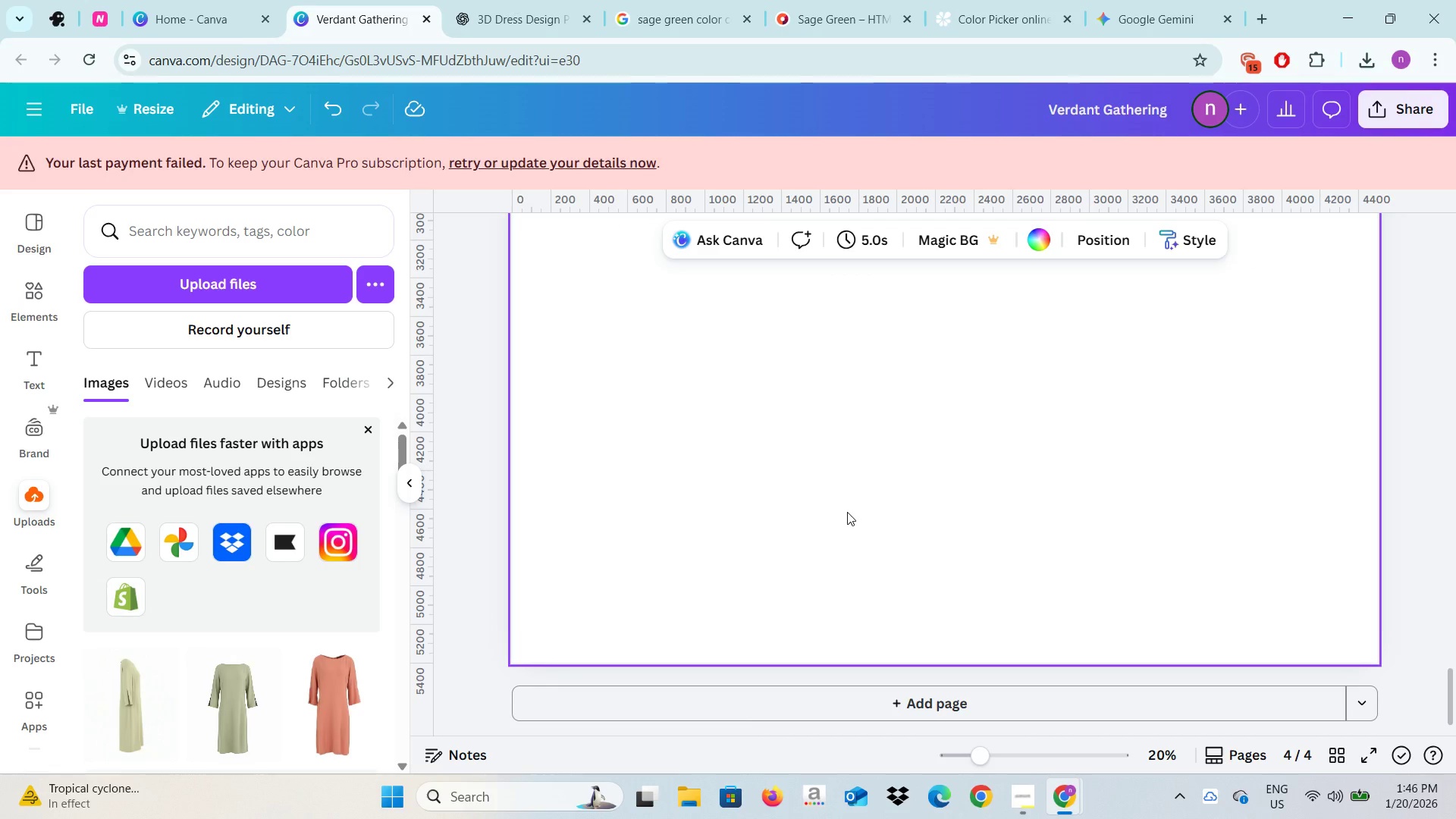 
left_click([273, 299])
 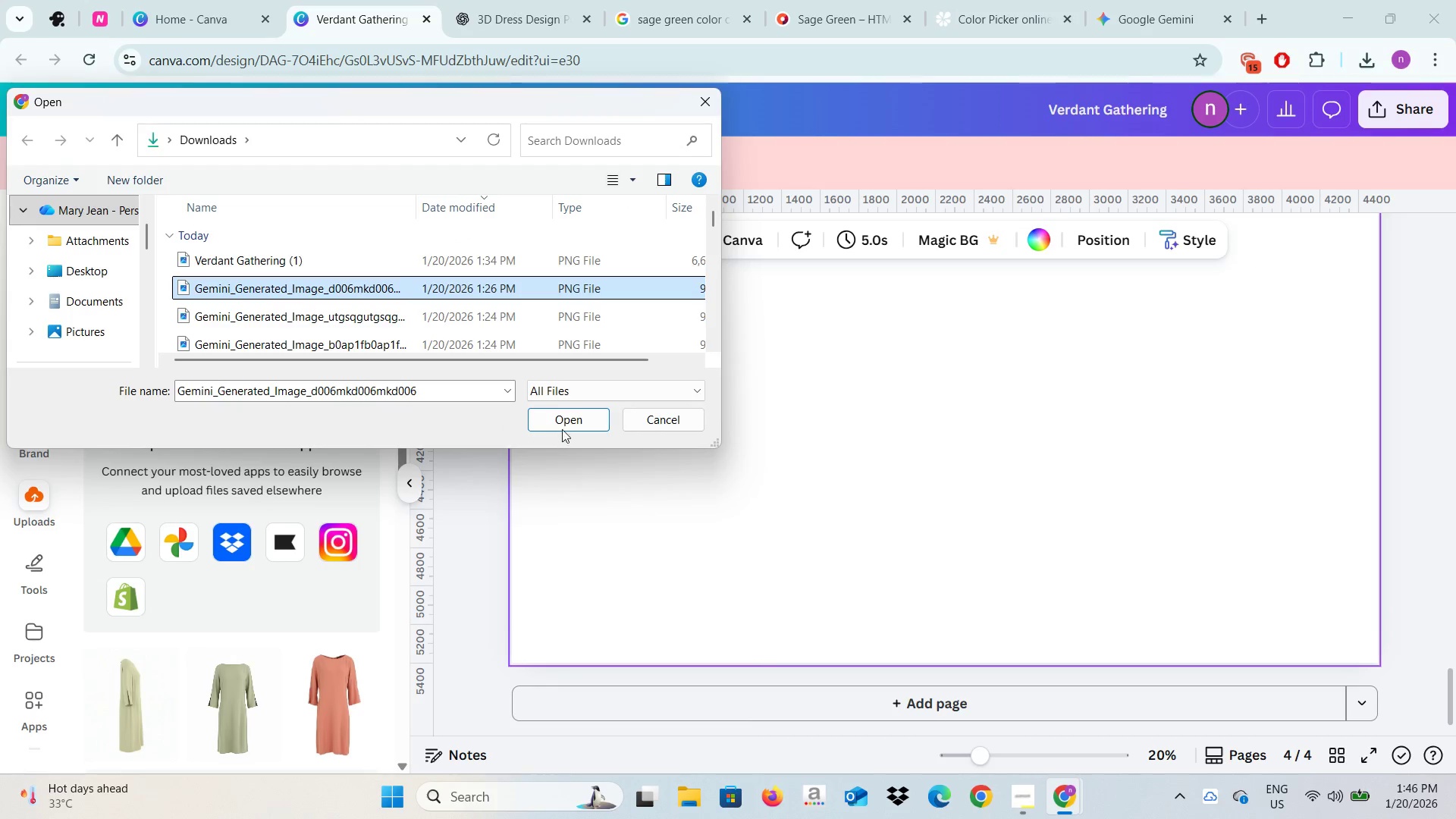 
left_click([562, 426])
 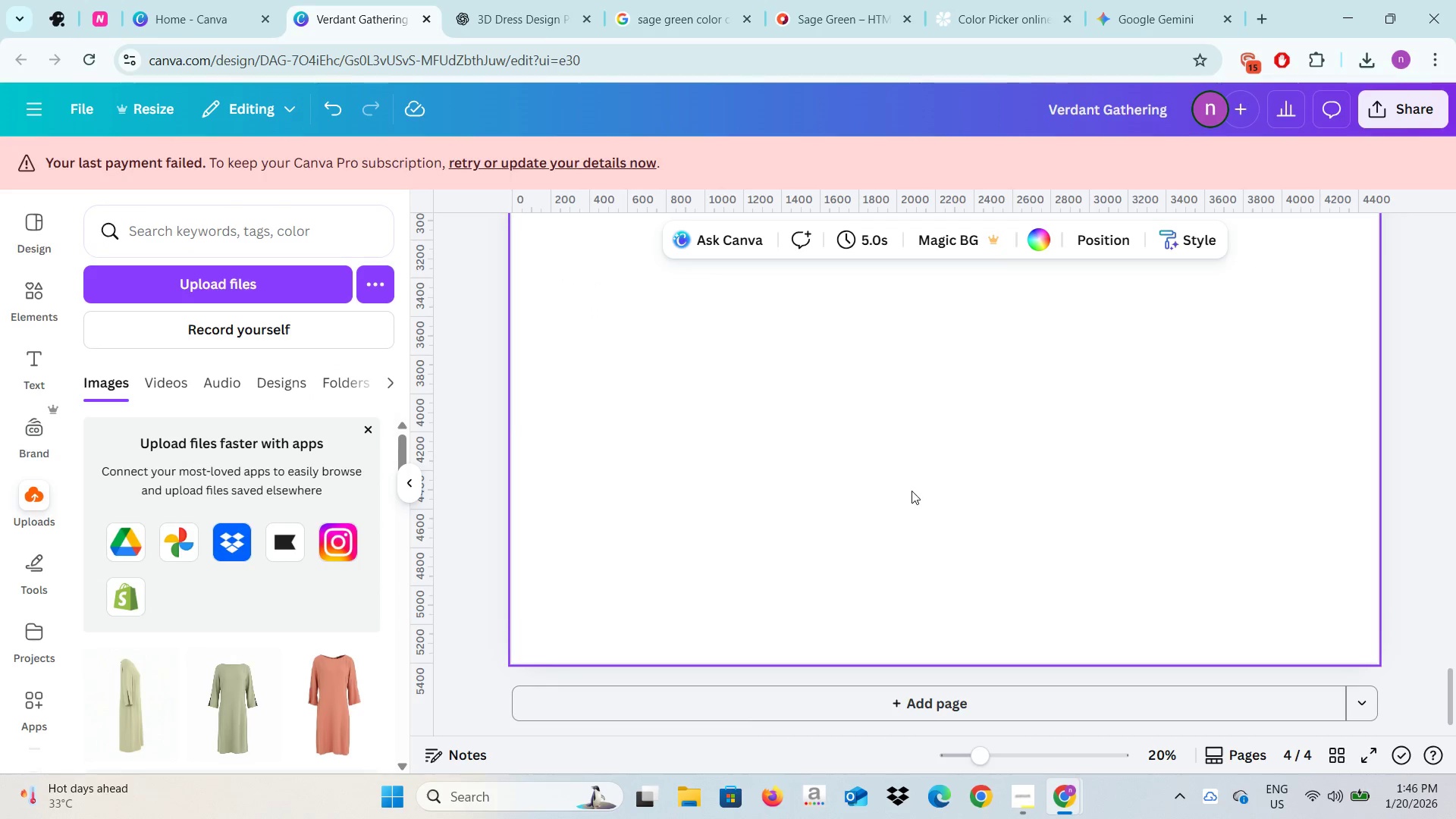 
scroll: coordinate [912, 490], scroll_direction: up, amount: 12.0
 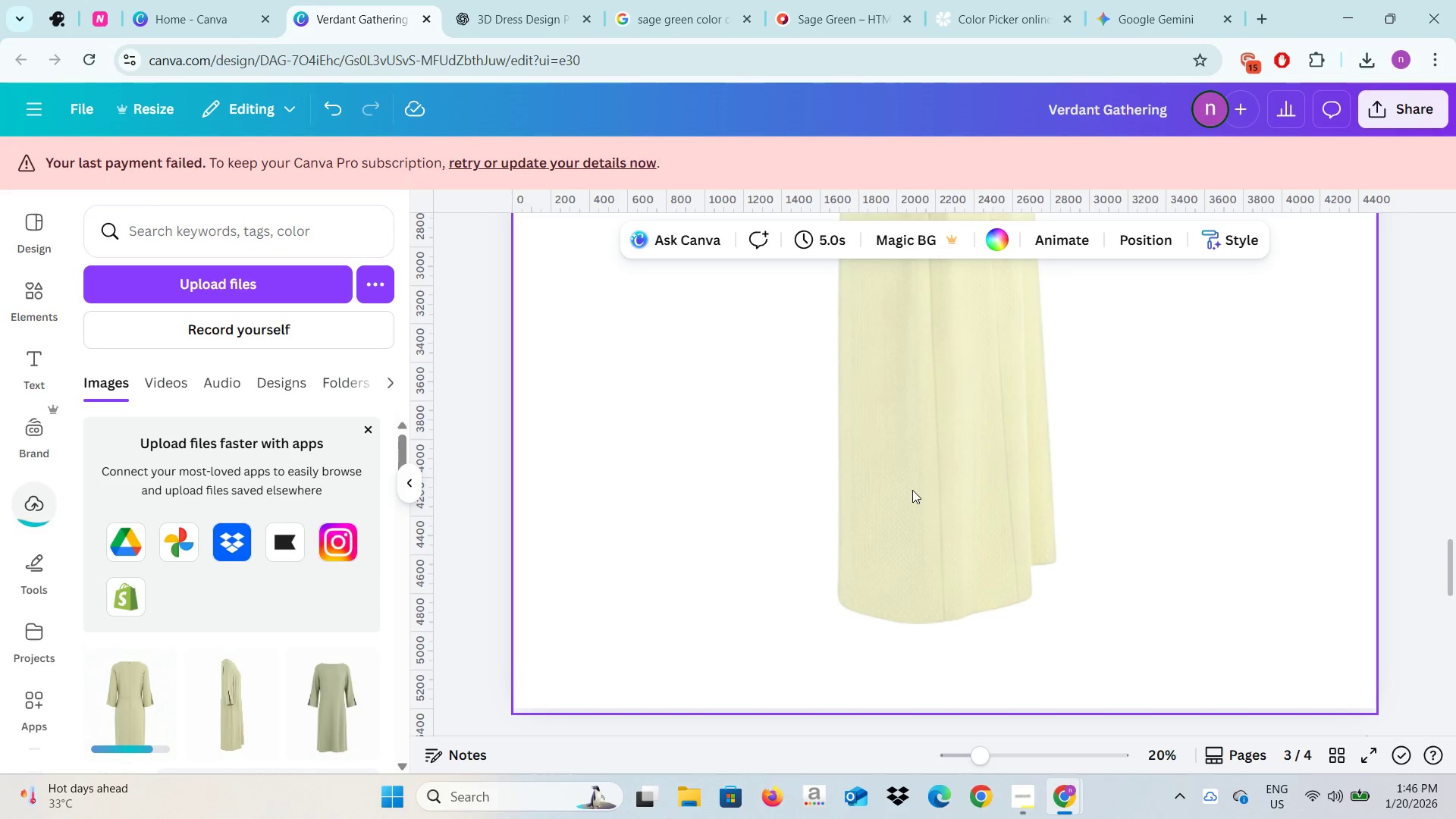 
scroll: coordinate [912, 488], scroll_direction: down, amount: 10.0
 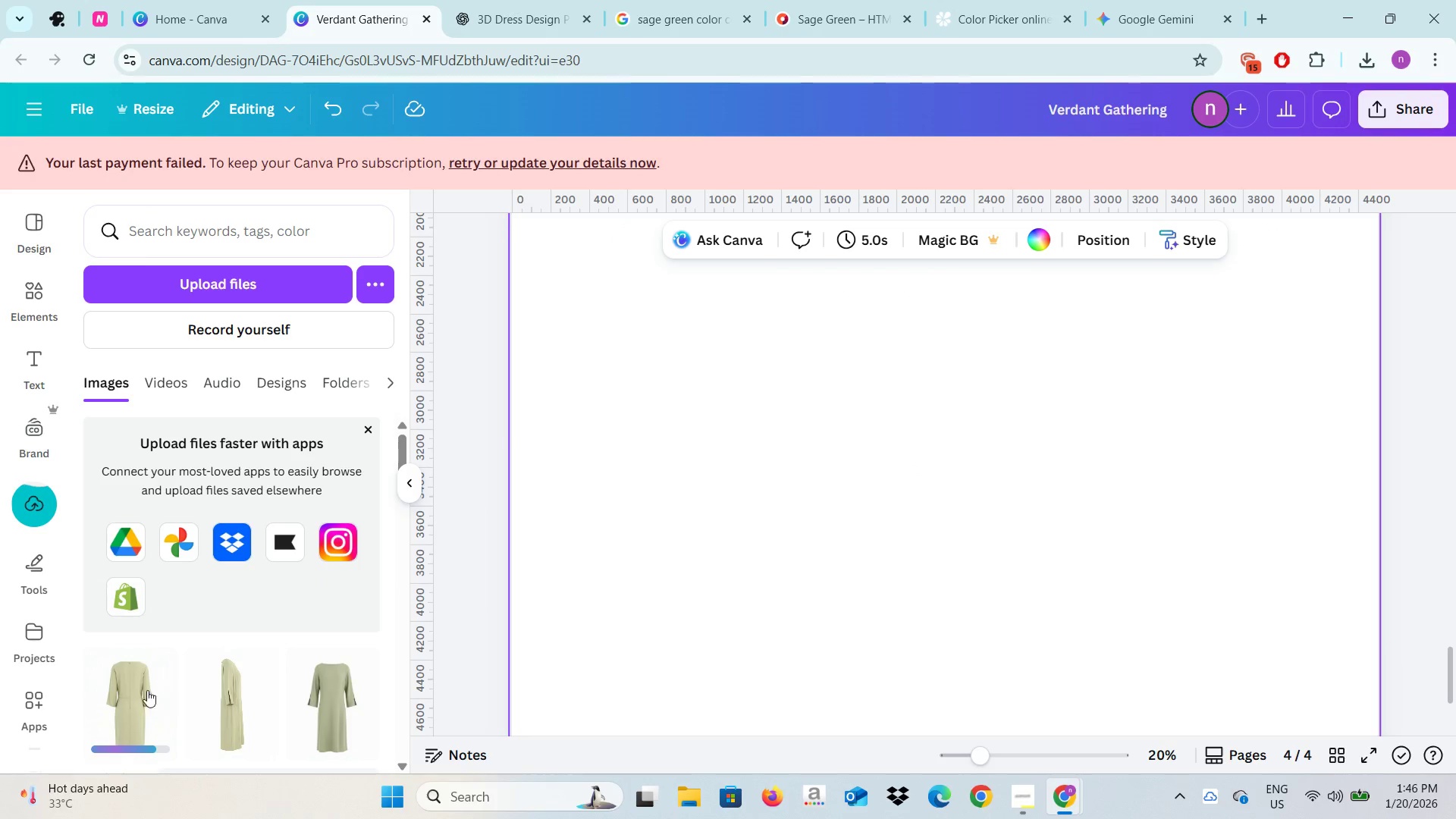 
left_click([133, 705])
 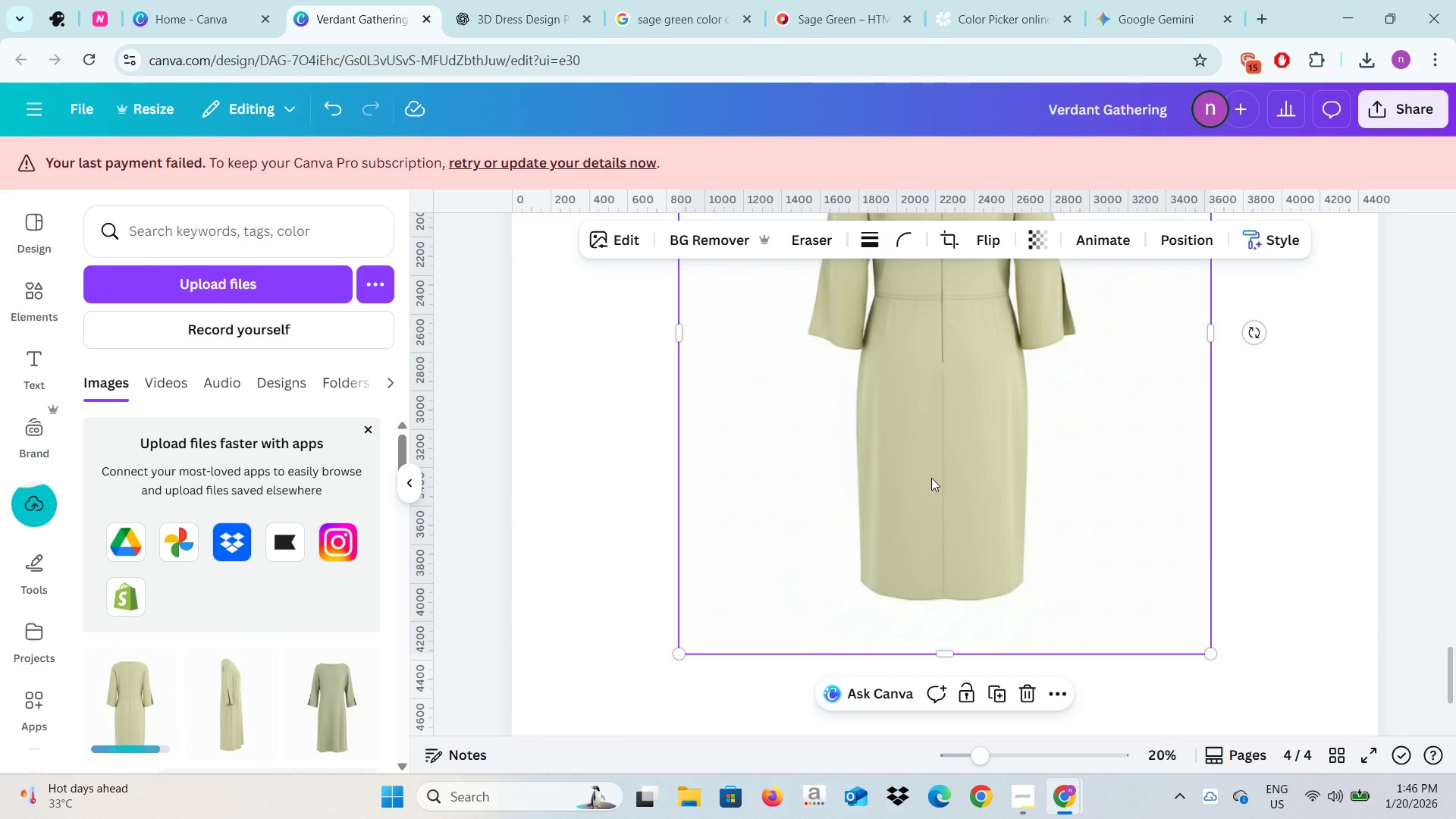 
scroll: coordinate [938, 548], scroll_direction: up, amount: 4.0
 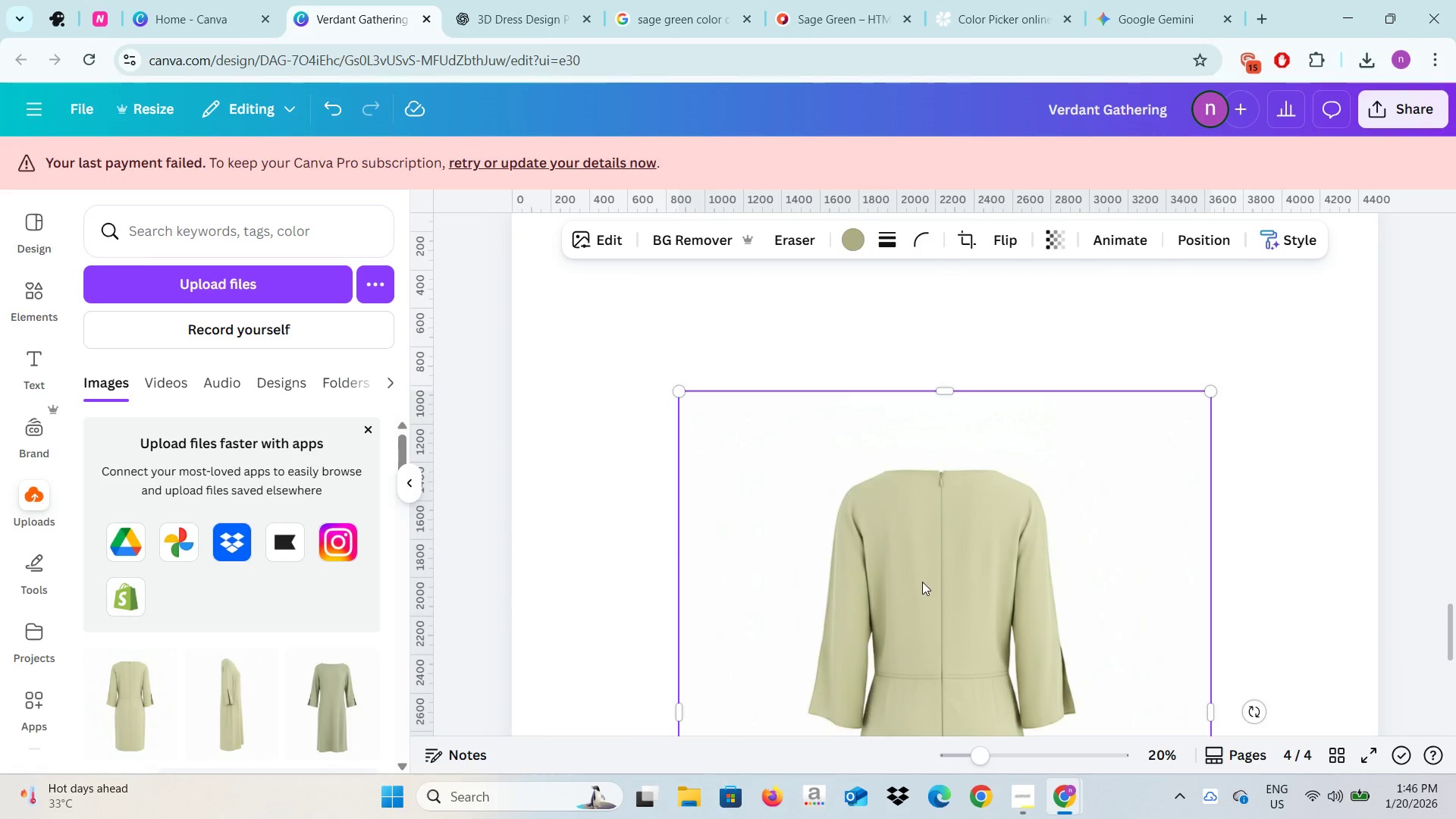 
left_click_drag(start_coordinate=[921, 582], to_coordinate=[759, 429])
 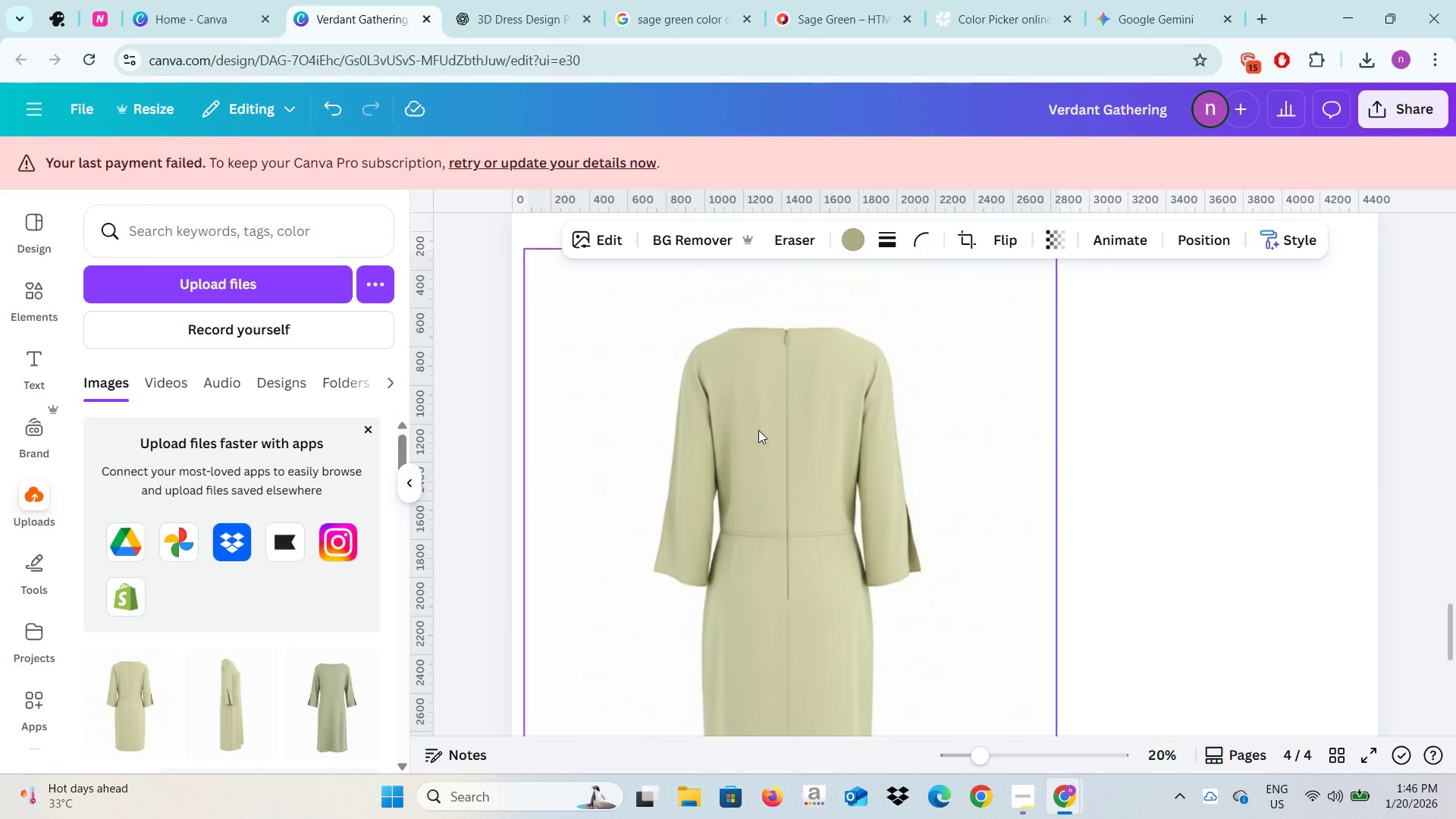 
scroll: coordinate [758, 430], scroll_direction: up, amount: 2.0
 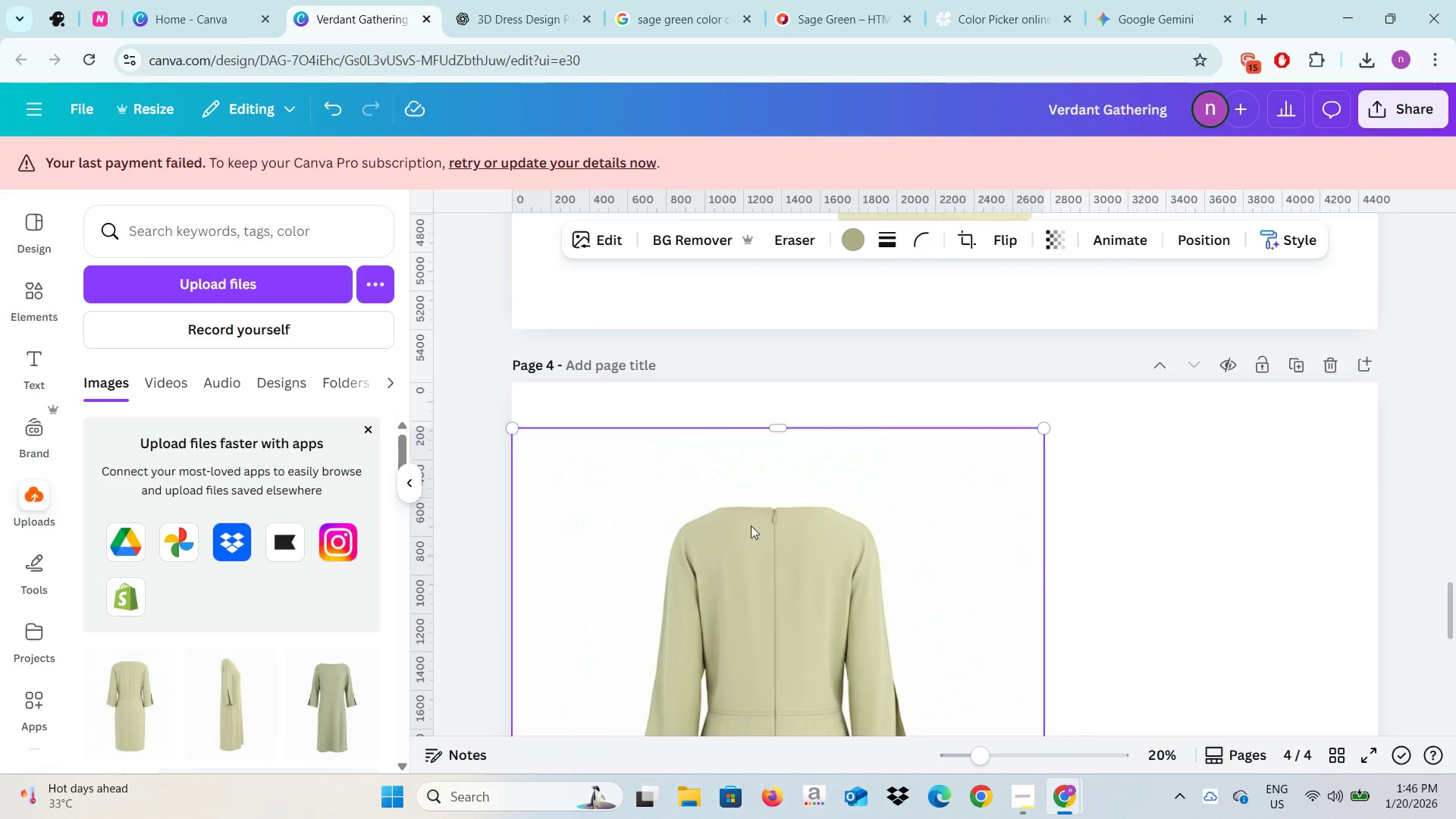 
left_click_drag(start_coordinate=[748, 532], to_coordinate=[752, 485])
 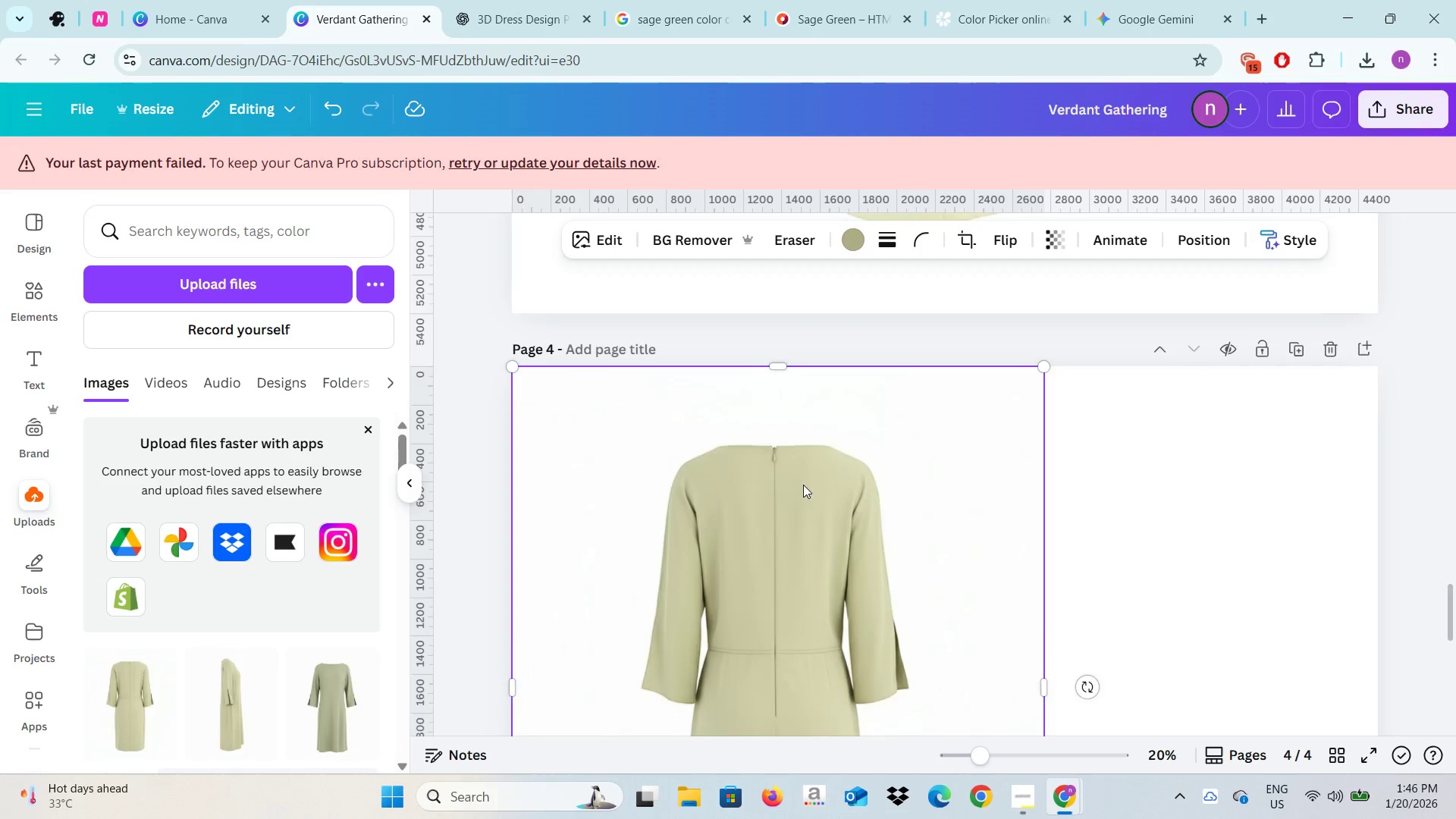 
scroll: coordinate [1051, 592], scroll_direction: down, amount: 5.0
 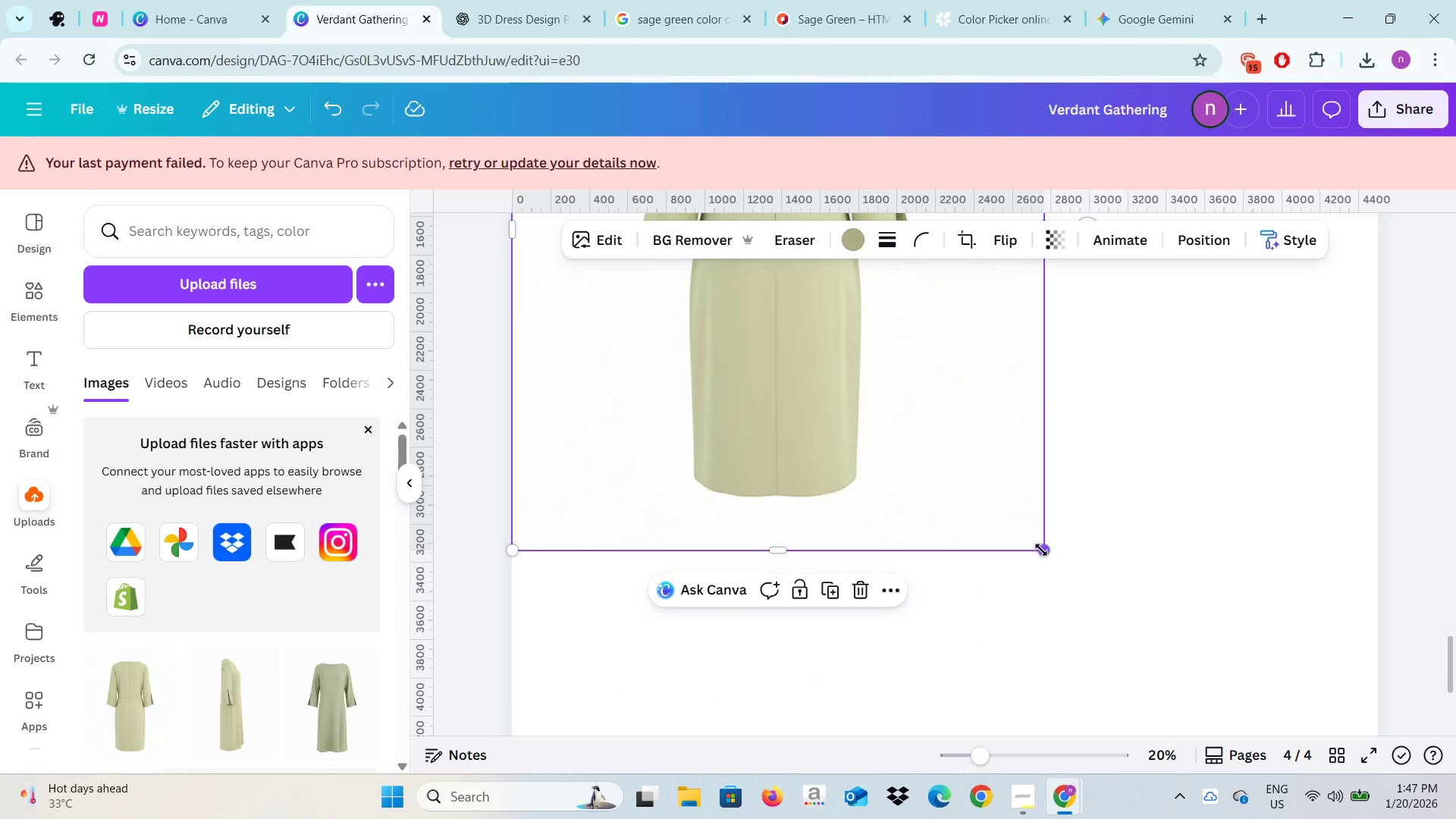 
left_click_drag(start_coordinate=[1041, 550], to_coordinate=[1213, 646])
 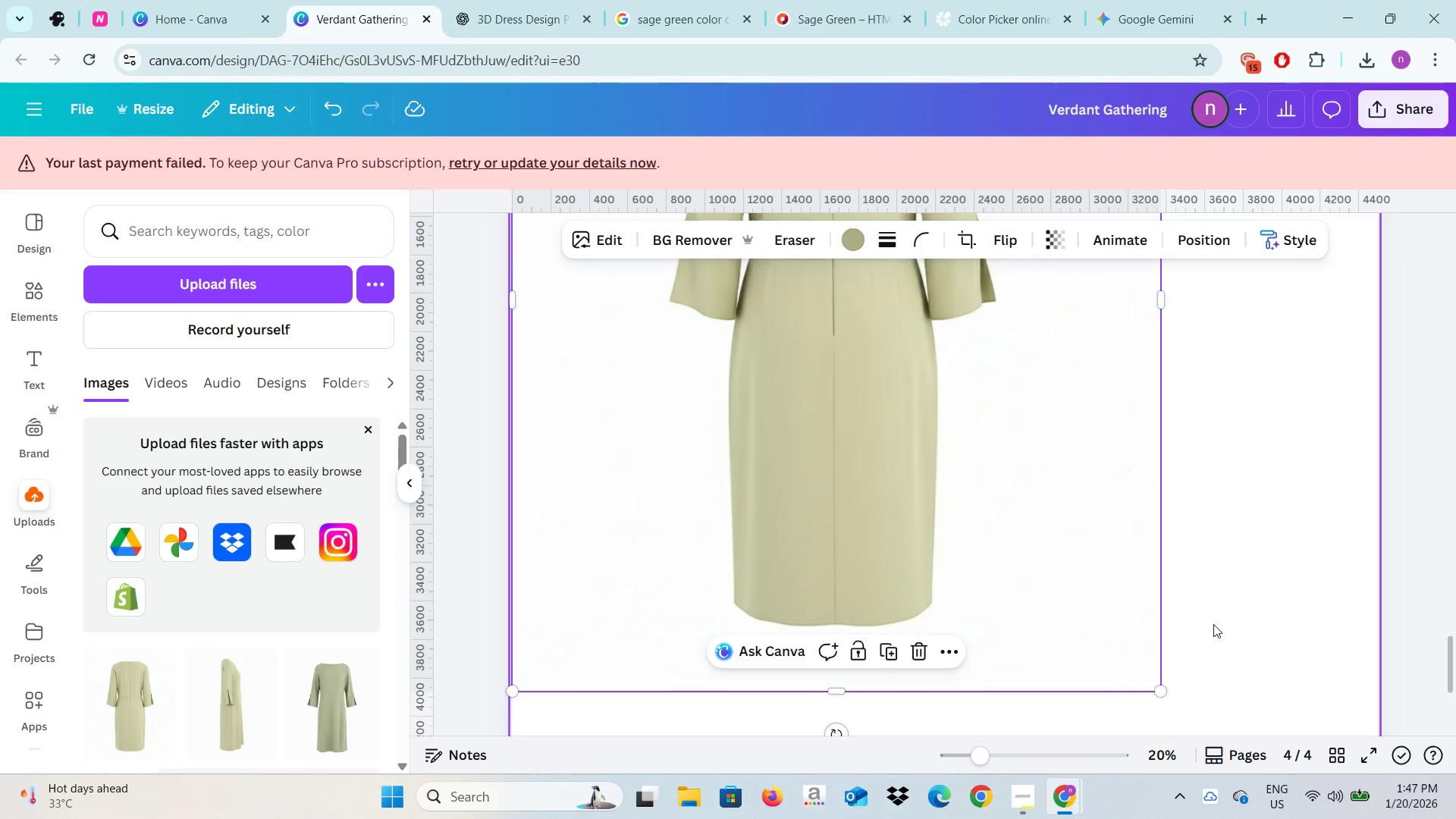 
scroll: coordinate [1213, 624], scroll_direction: down, amount: 3.0
 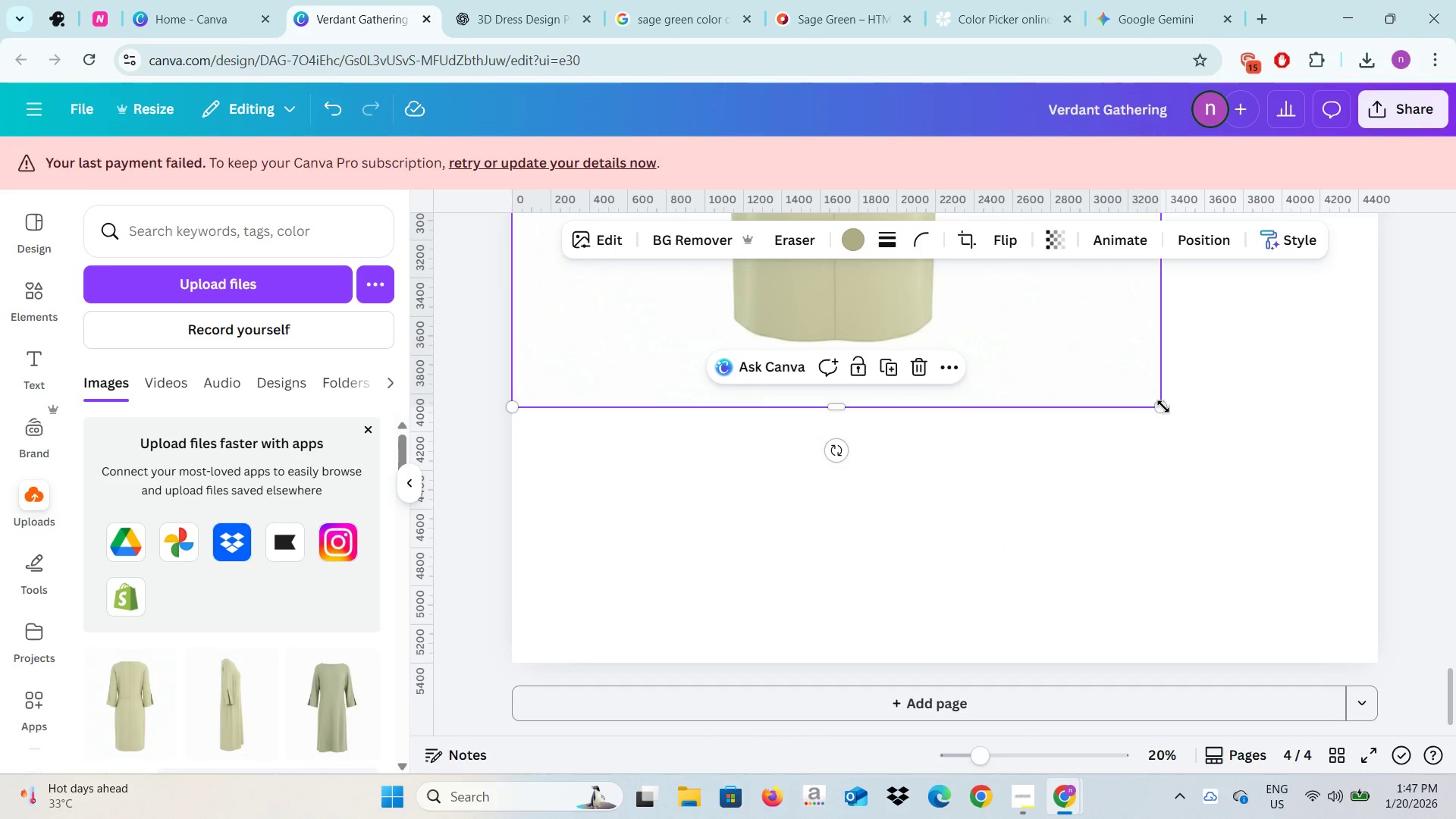 
left_click_drag(start_coordinate=[1157, 405], to_coordinate=[1373, 654])
 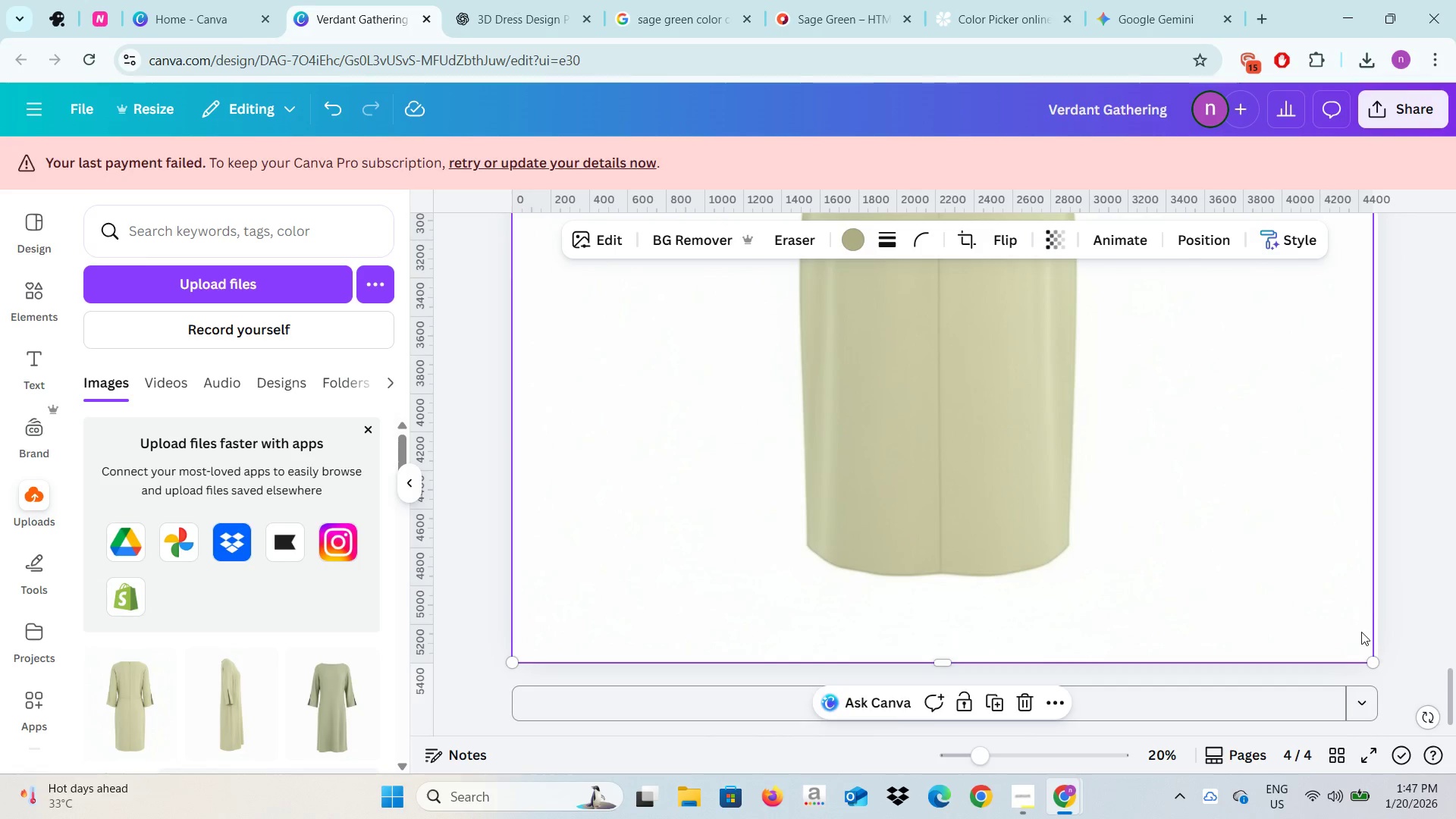 
scroll: coordinate [1357, 566], scroll_direction: up, amount: 9.0
 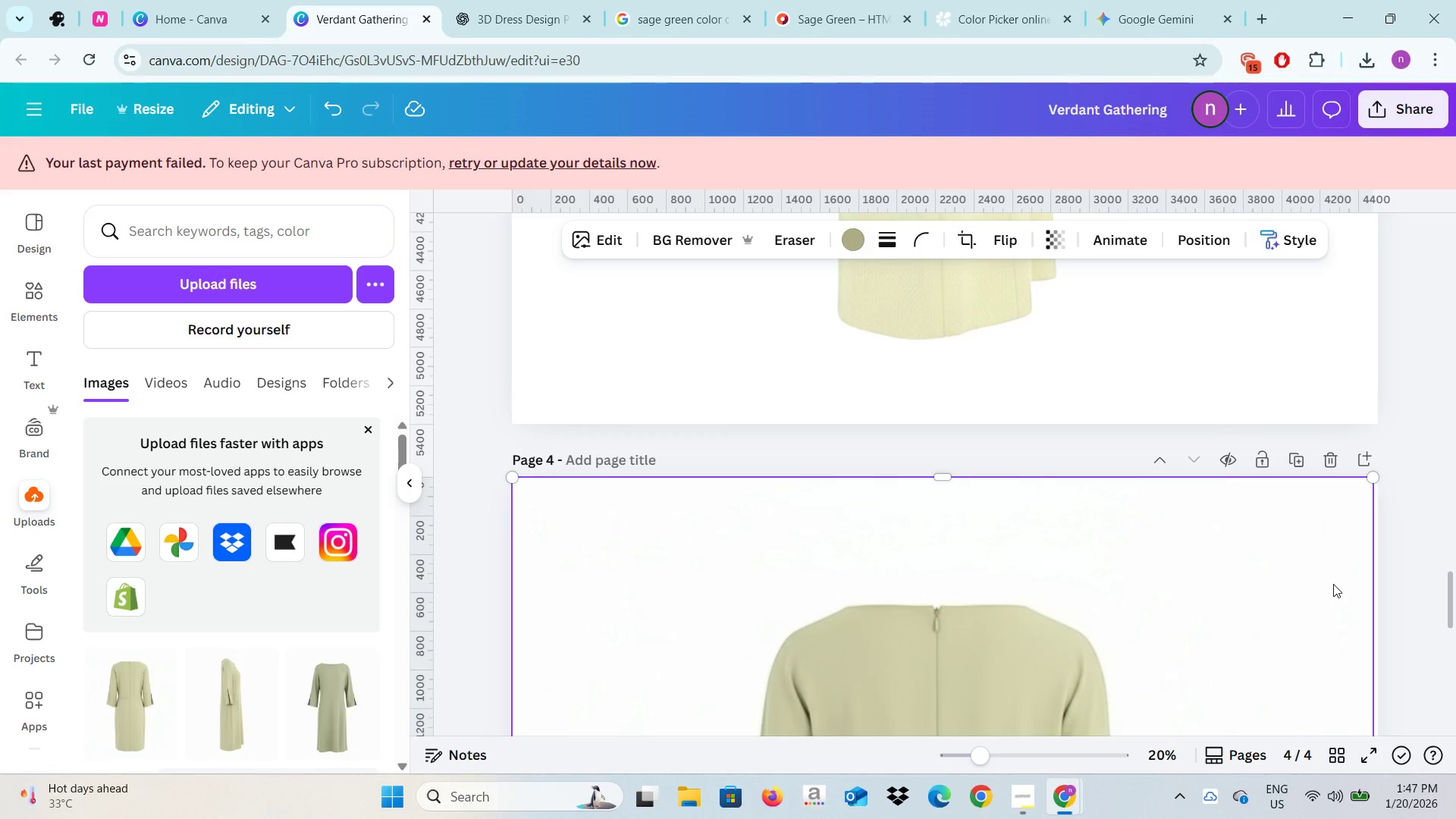 
scroll: coordinate [1362, 635], scroll_direction: down, amount: 4.0
 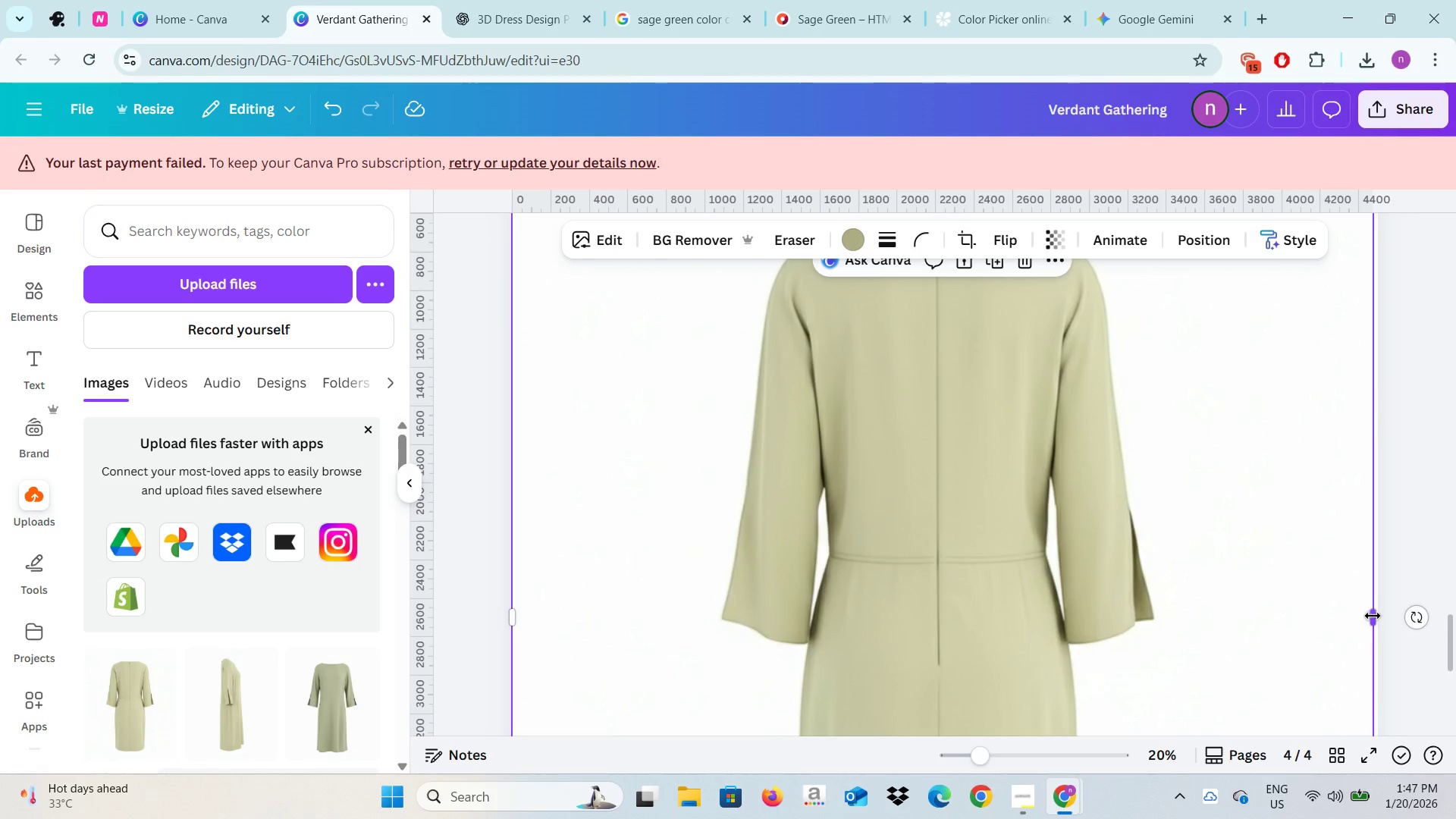 
left_click_drag(start_coordinate=[1373, 616], to_coordinate=[1375, 620])
 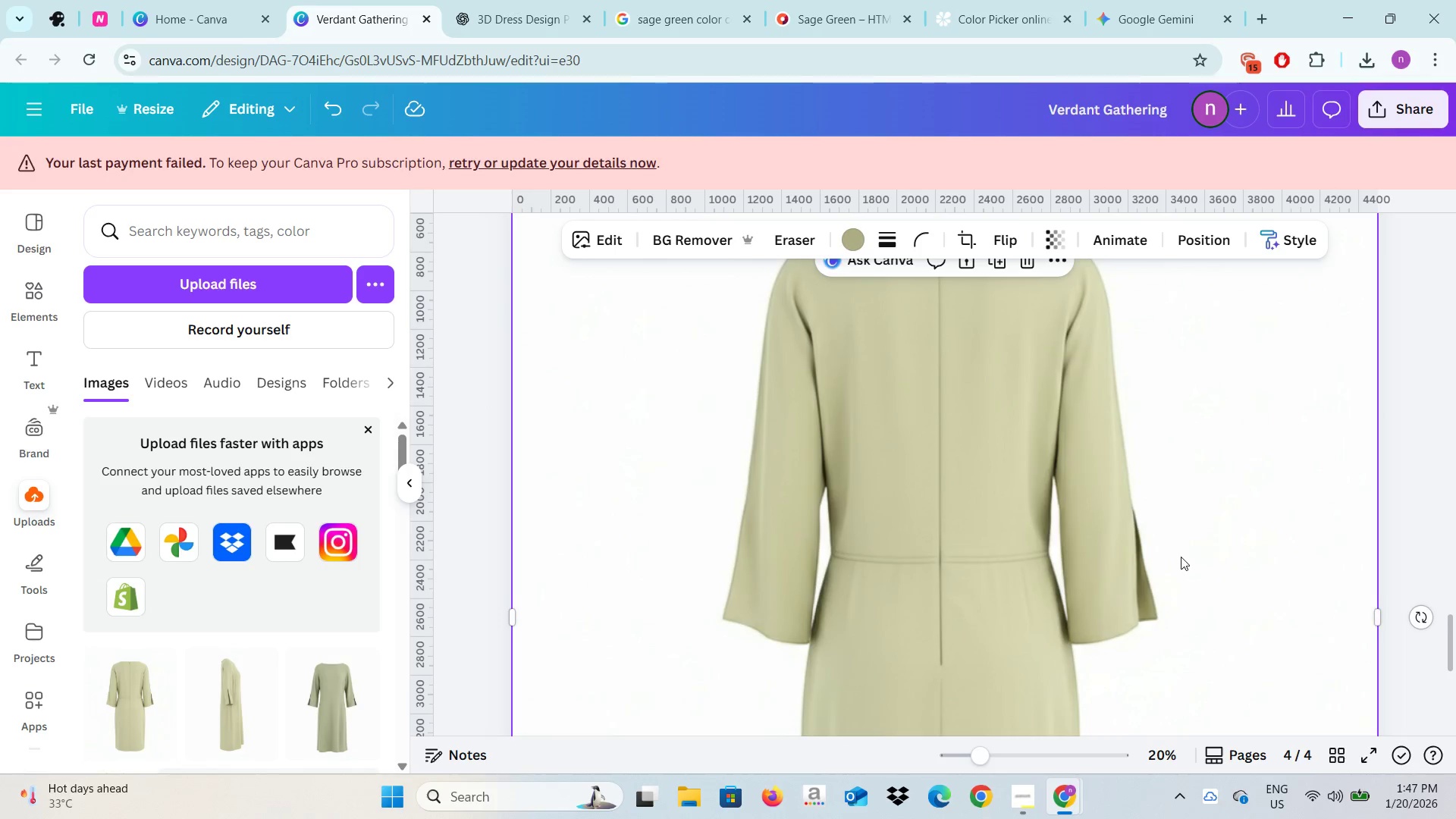 
scroll: coordinate [1181, 557], scroll_direction: up, amount: 3.0
 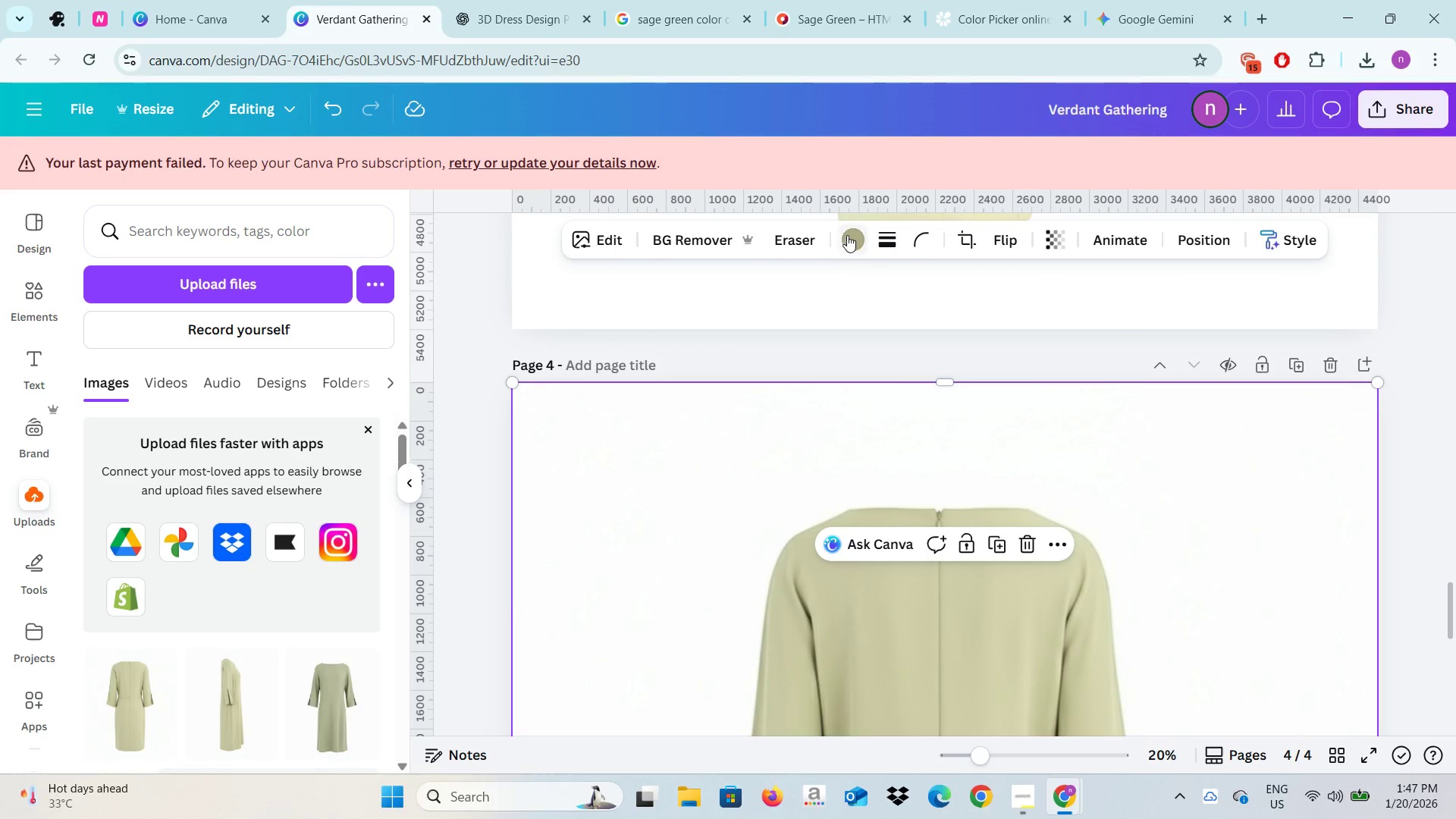 
left_click([849, 235])
 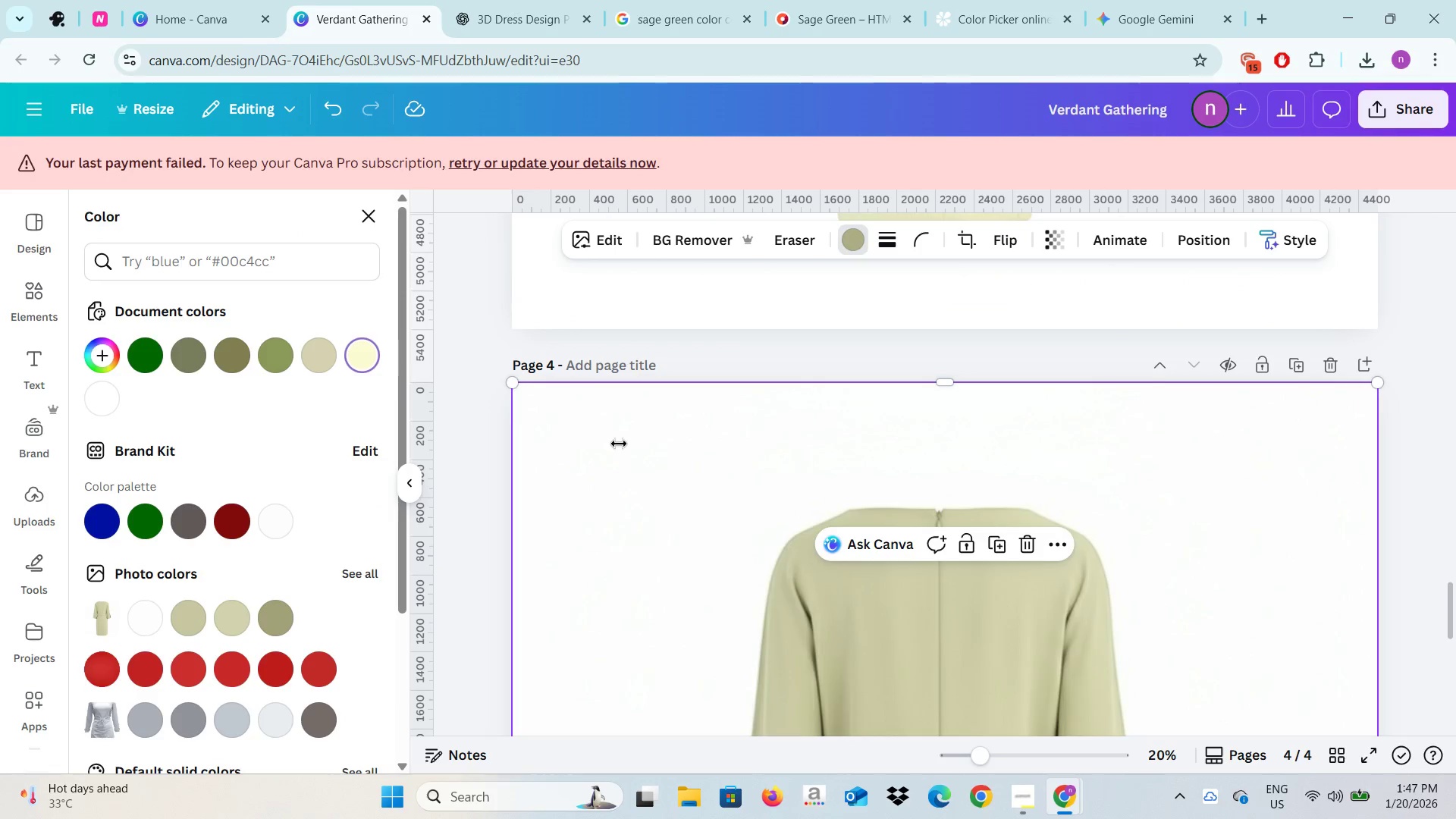 
left_click([683, 531])
 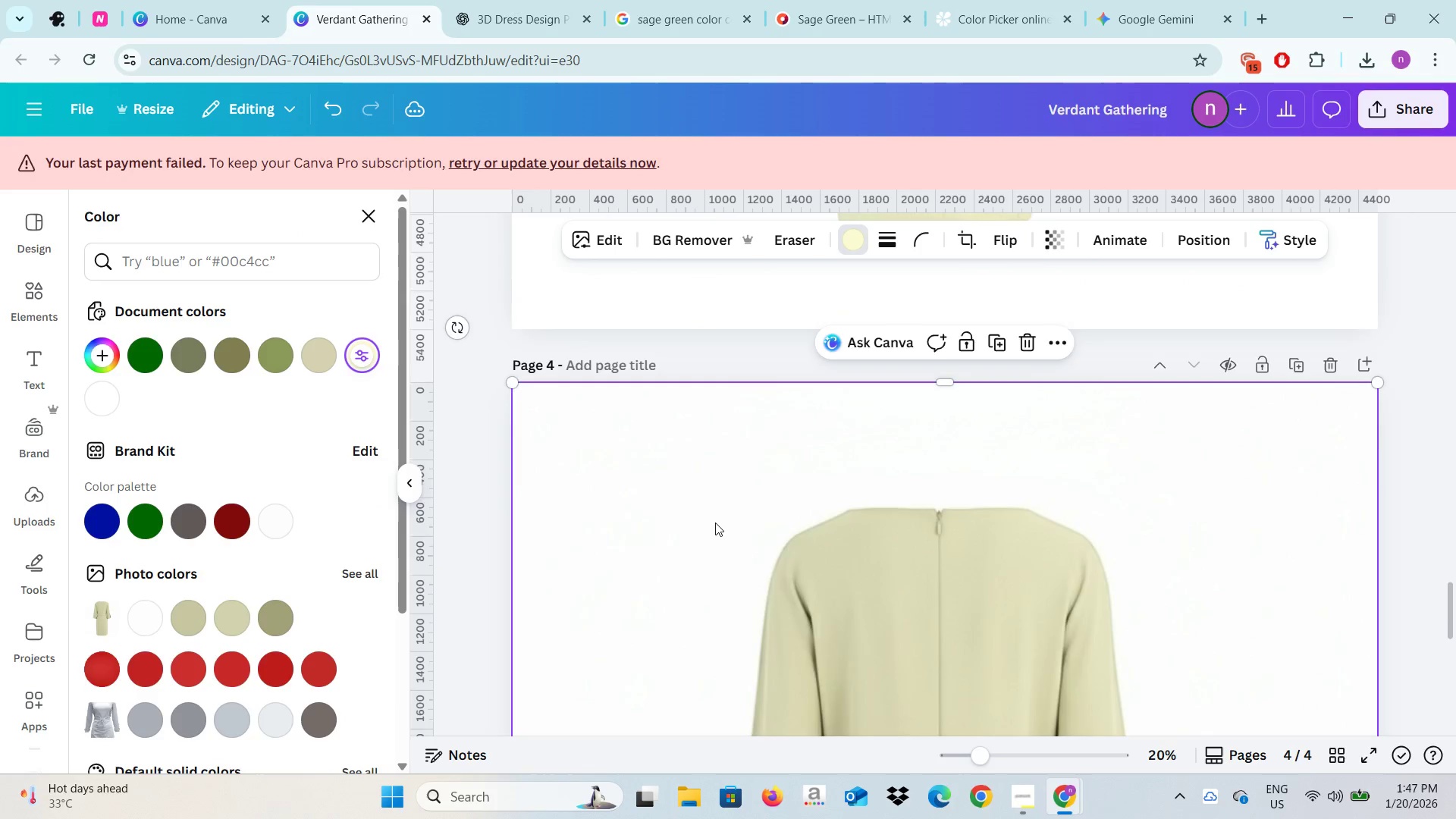 
scroll: coordinate [733, 507], scroll_direction: down, amount: 12.0
 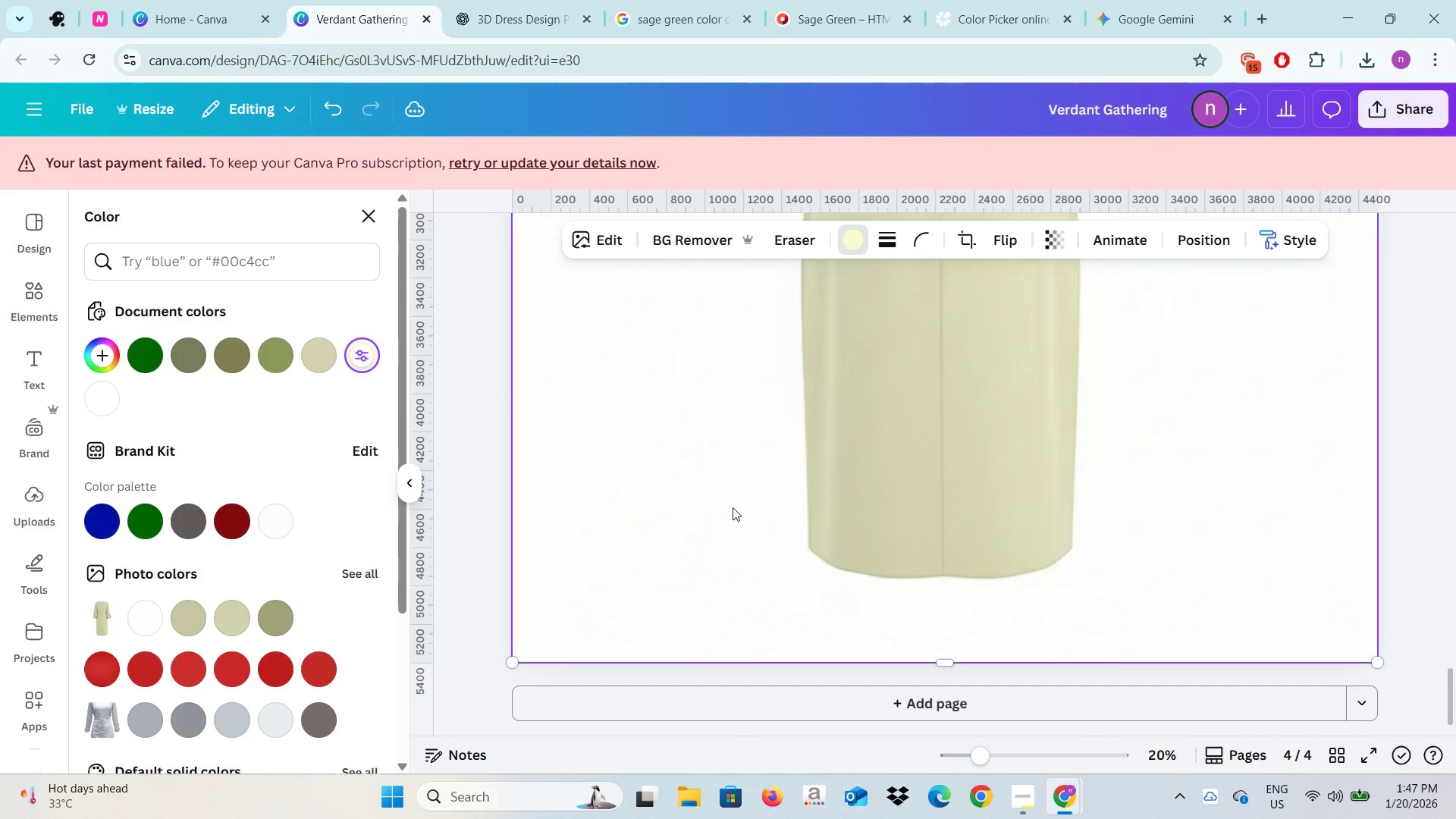 
scroll: coordinate [733, 507], scroll_direction: up, amount: 2.0
 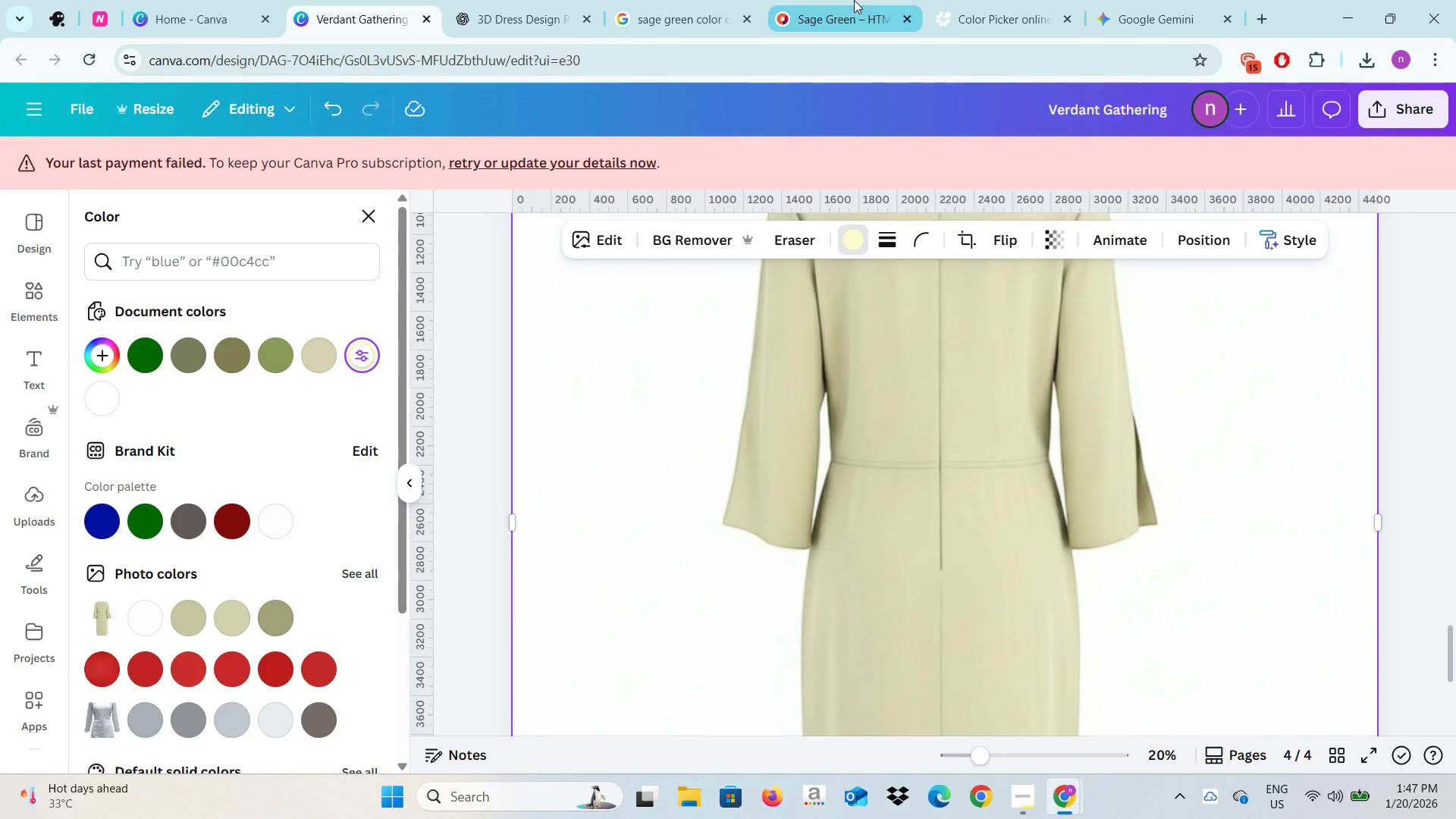 
key(Alt+AltLeft)
 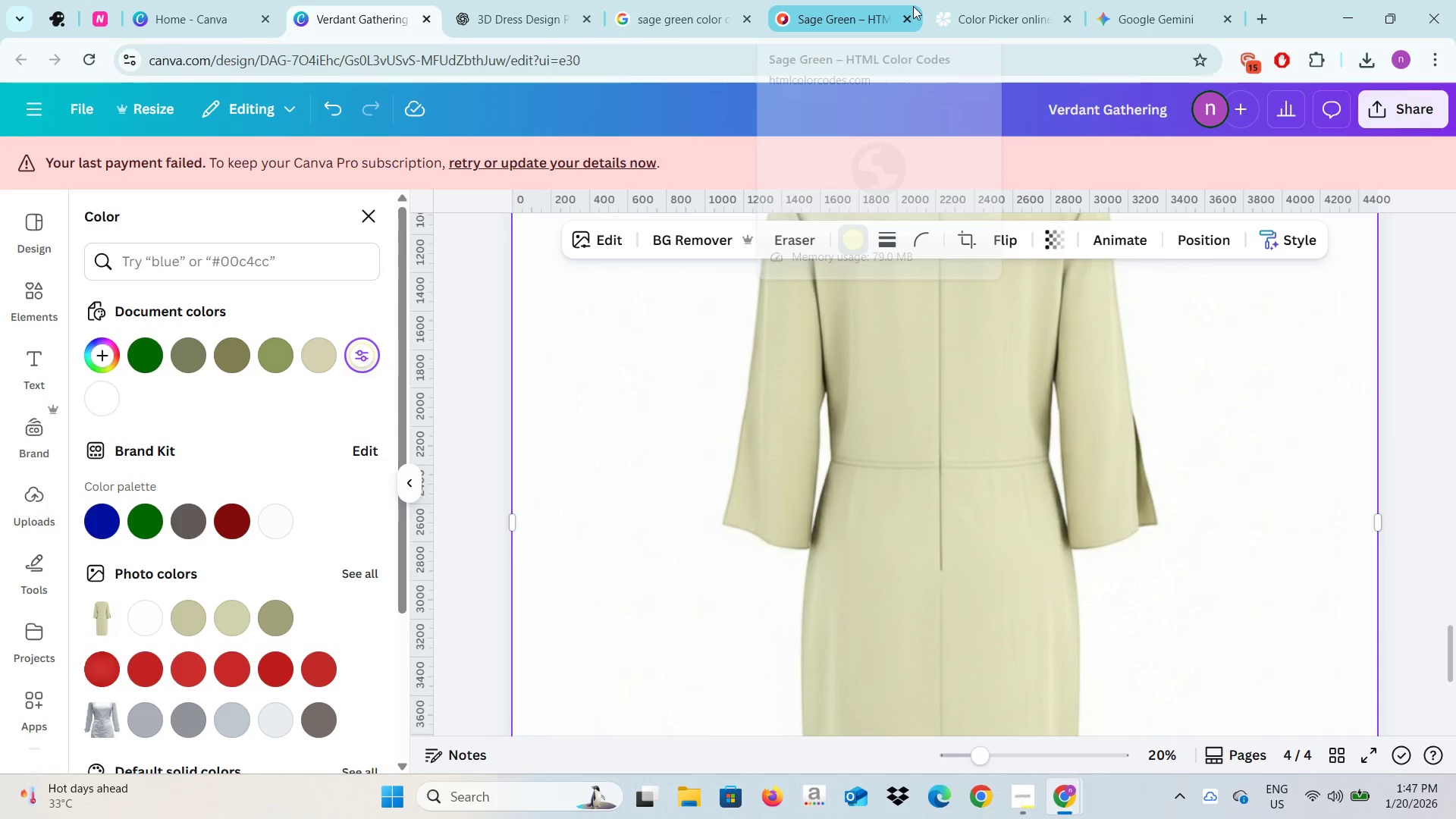 
key(Alt+Tab)